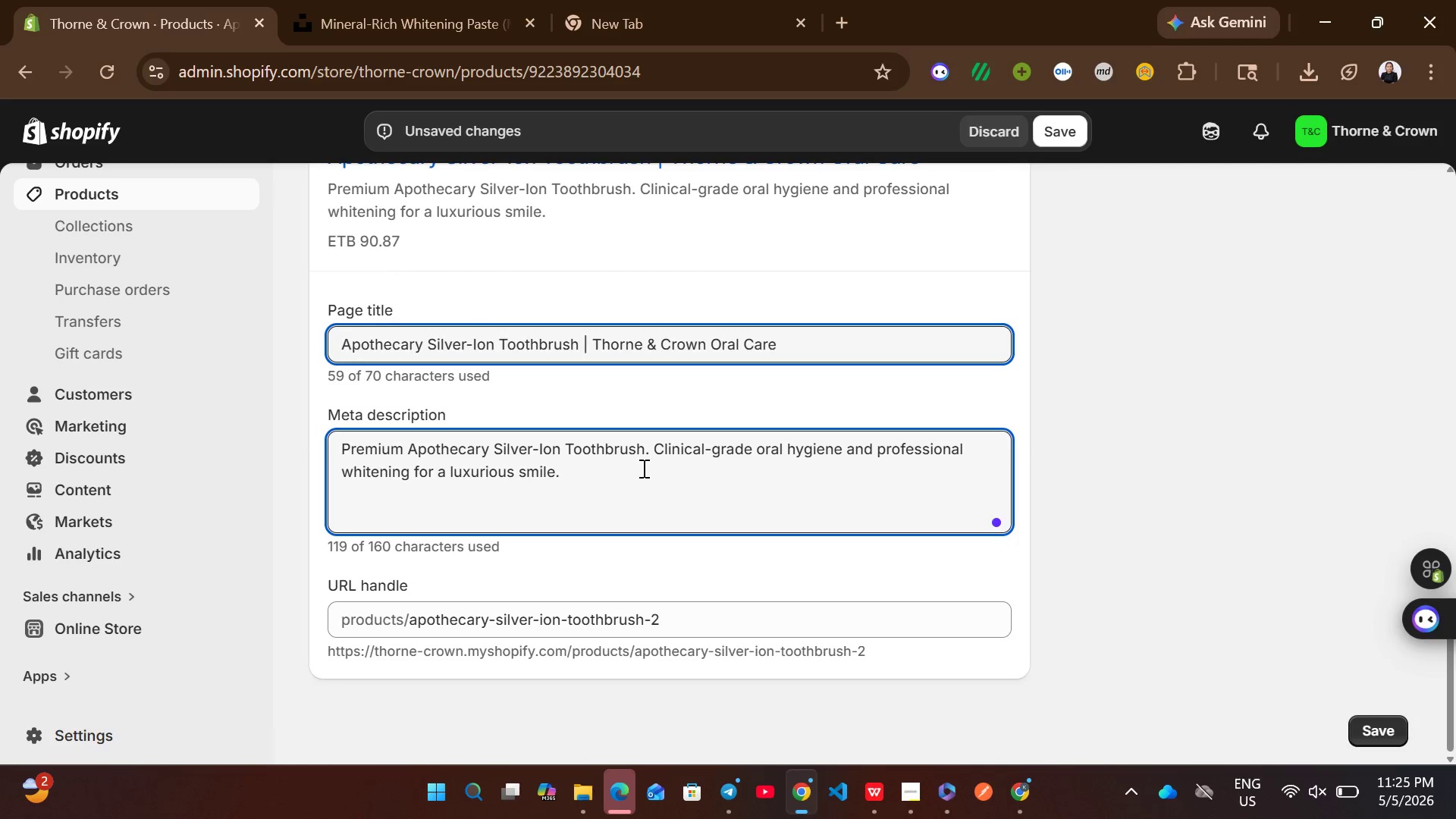 
key(Control+A)
 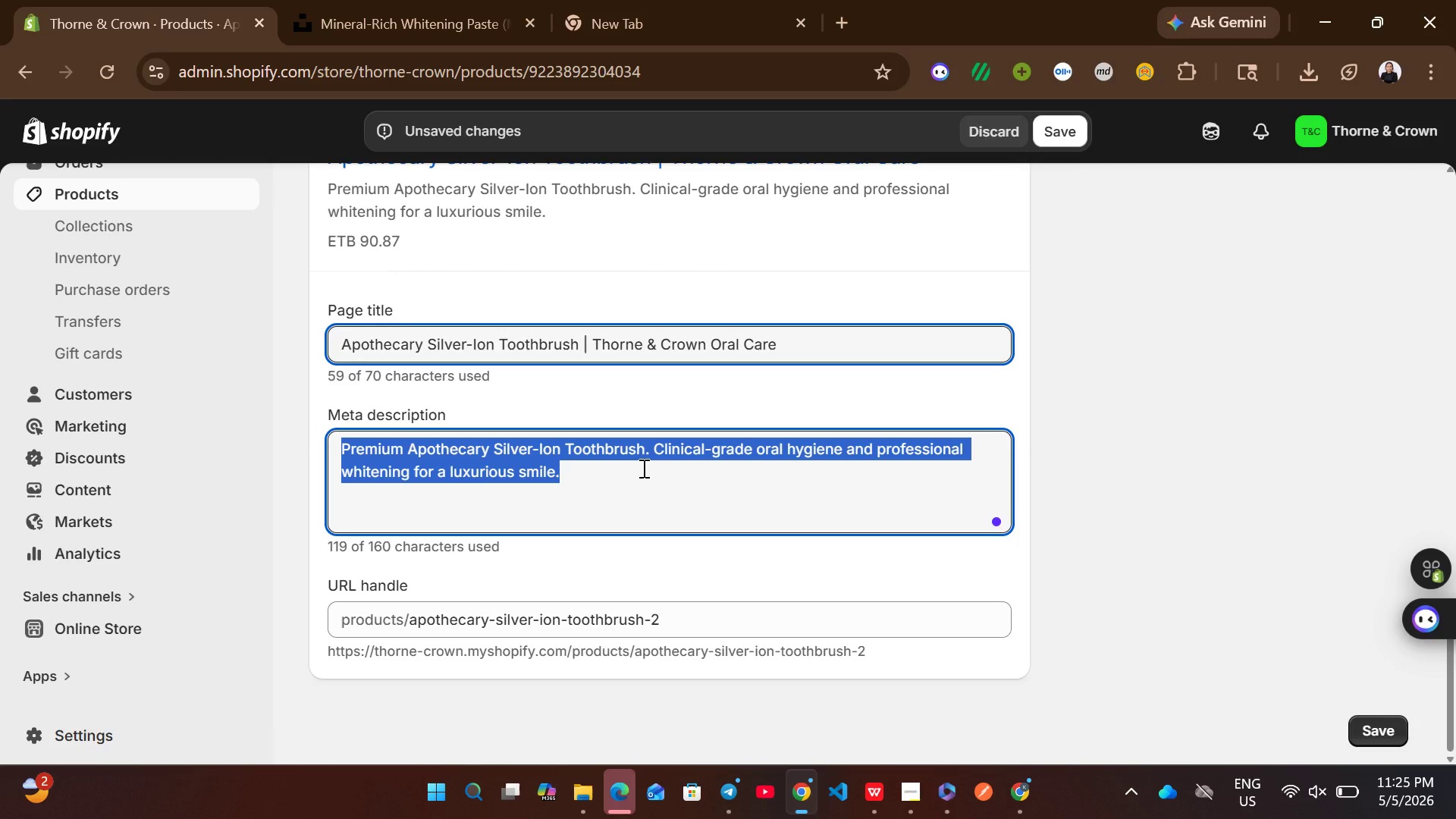 
wait(12.05)
 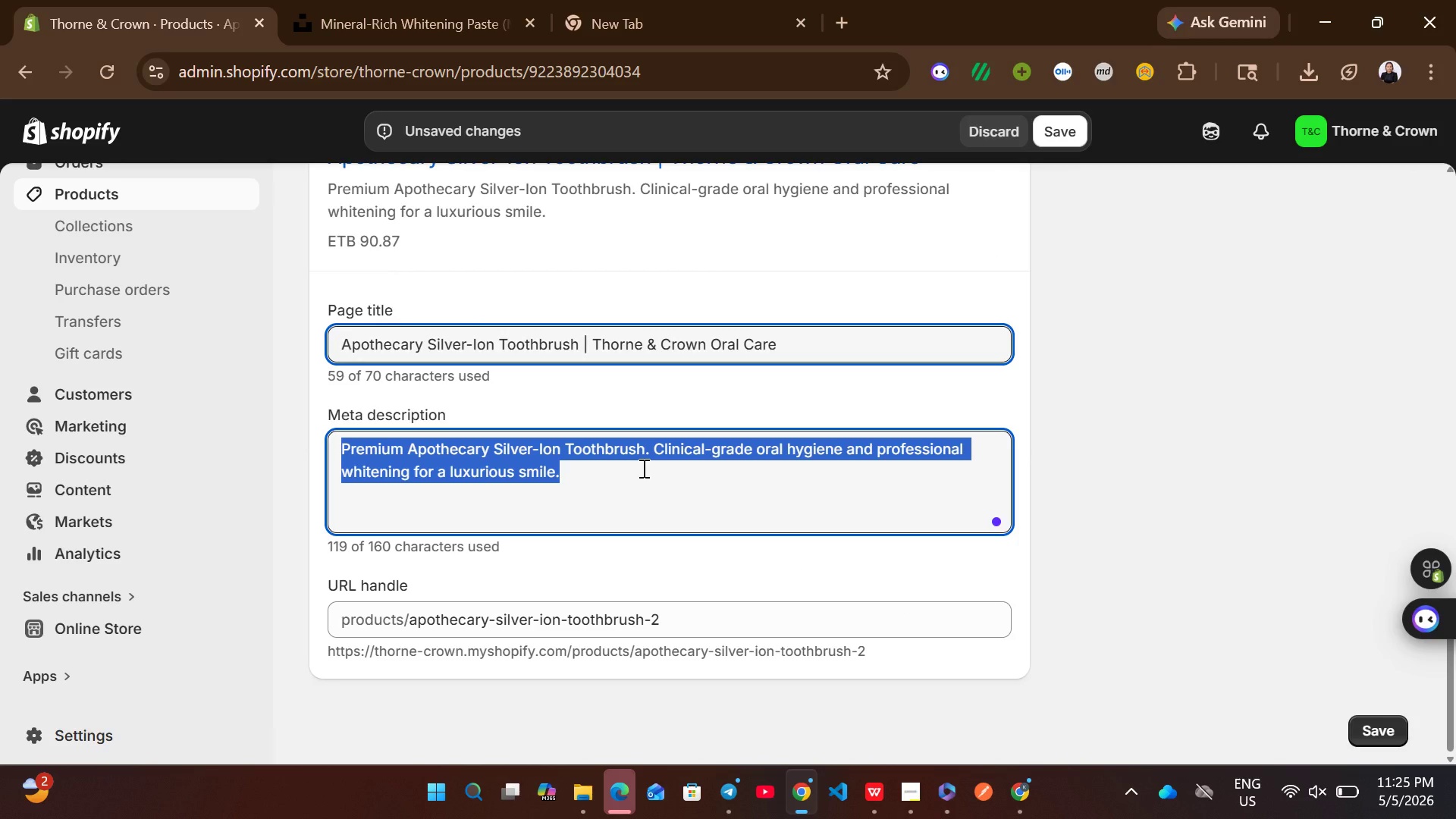 
type(Elivate your oral health )
 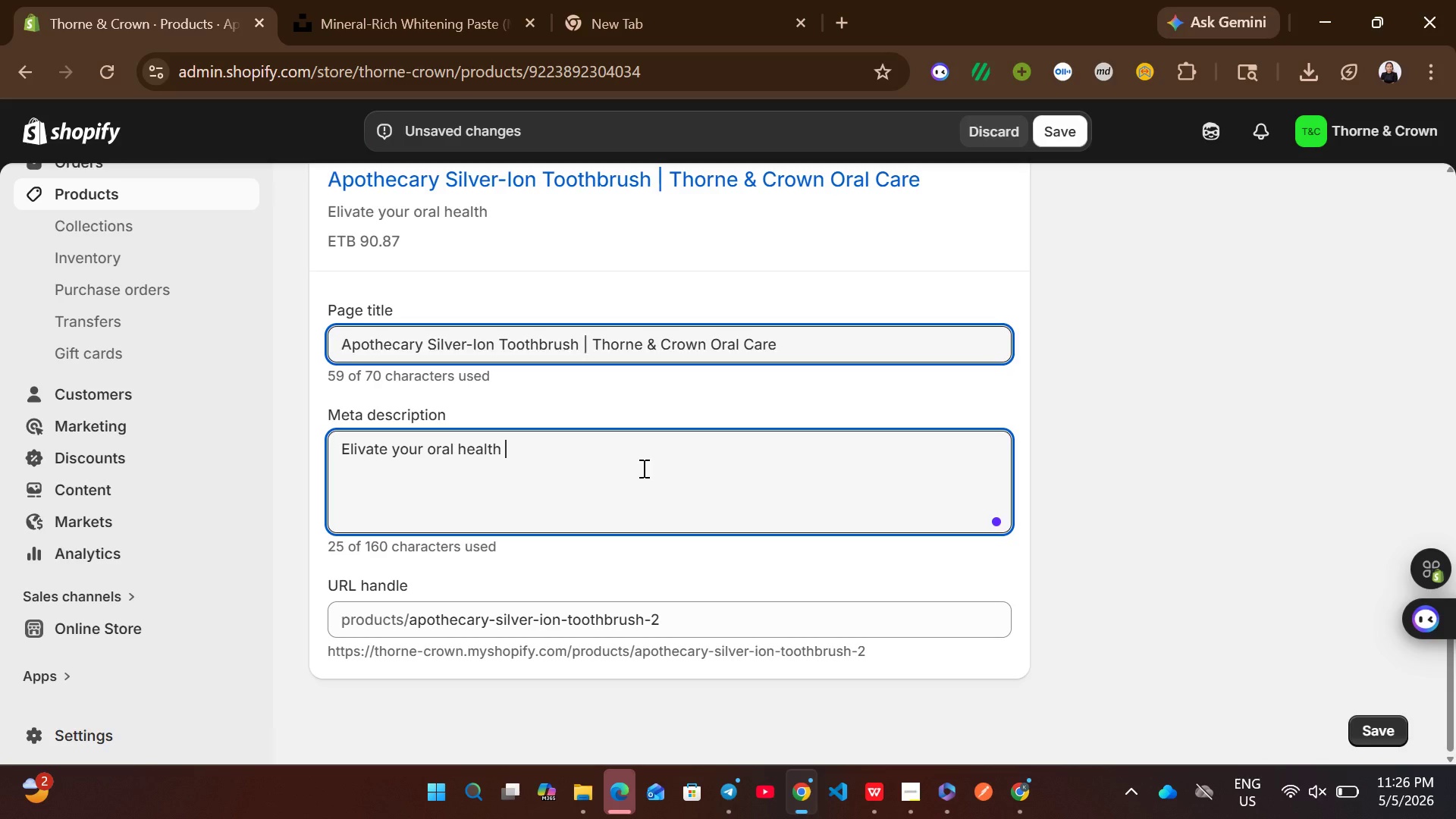 
type(with a)
key(Backspace)
 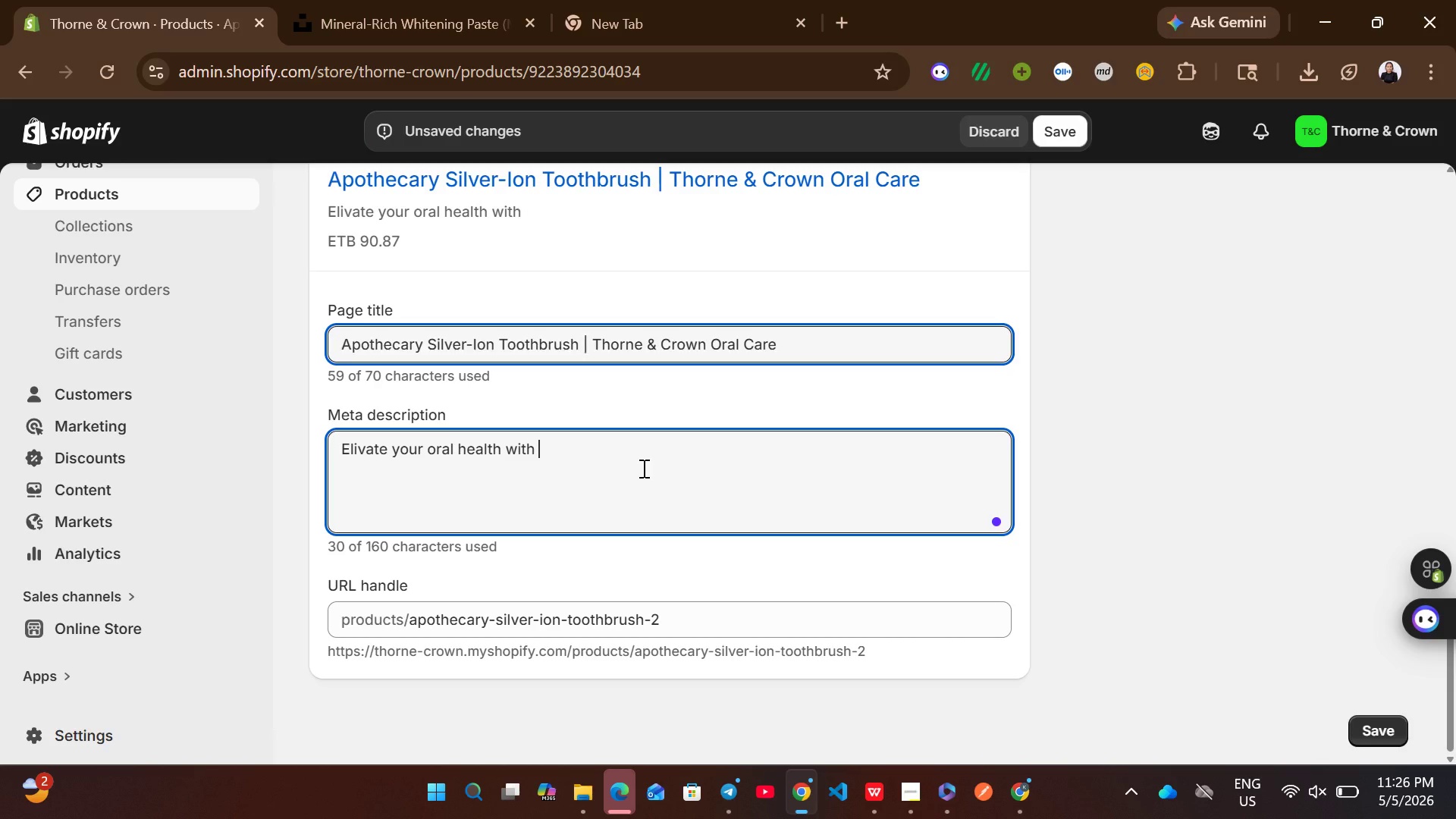 
key(Control+V)
 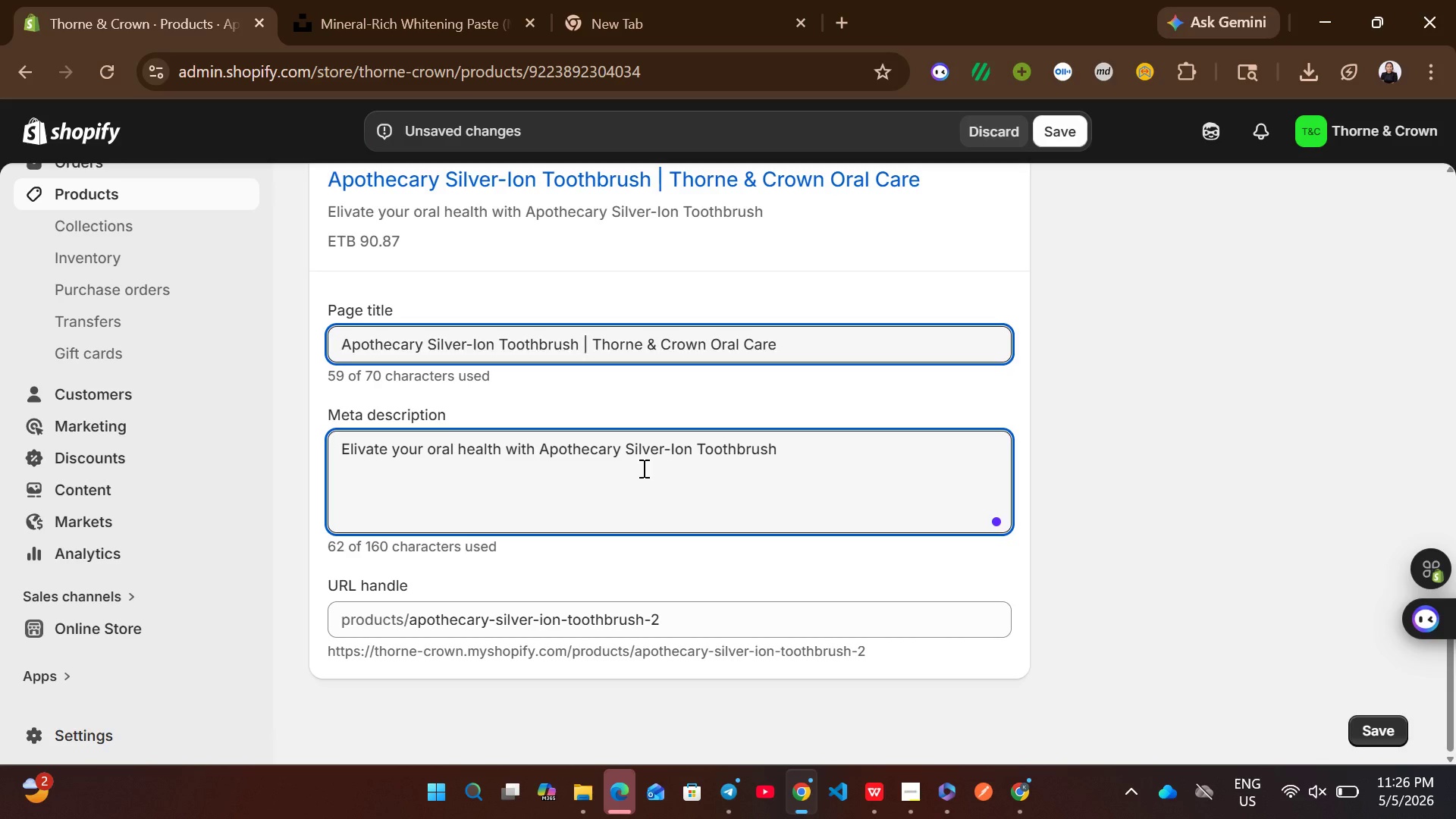 
type( by Thorne )
 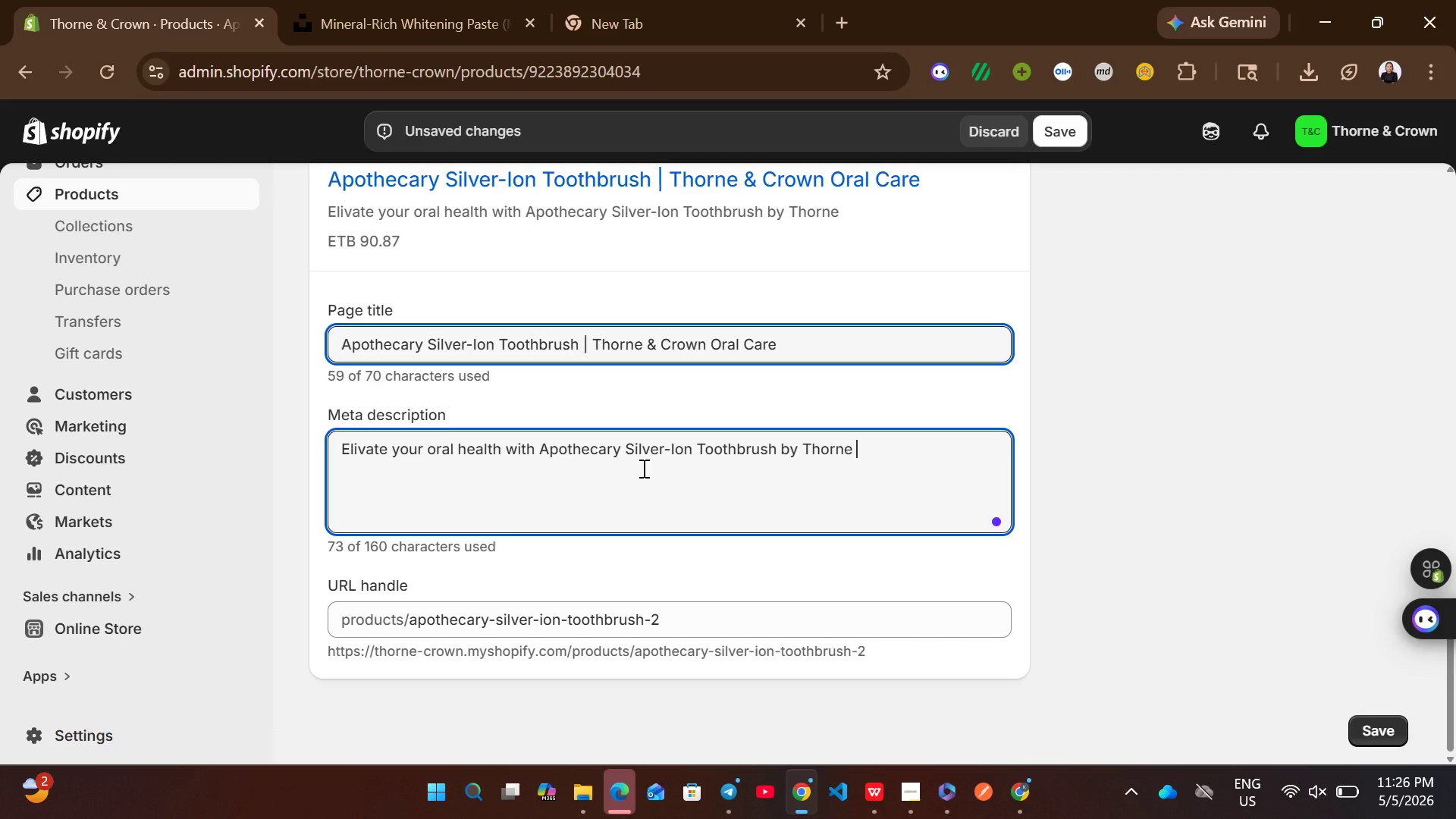 
wait(9.81)
 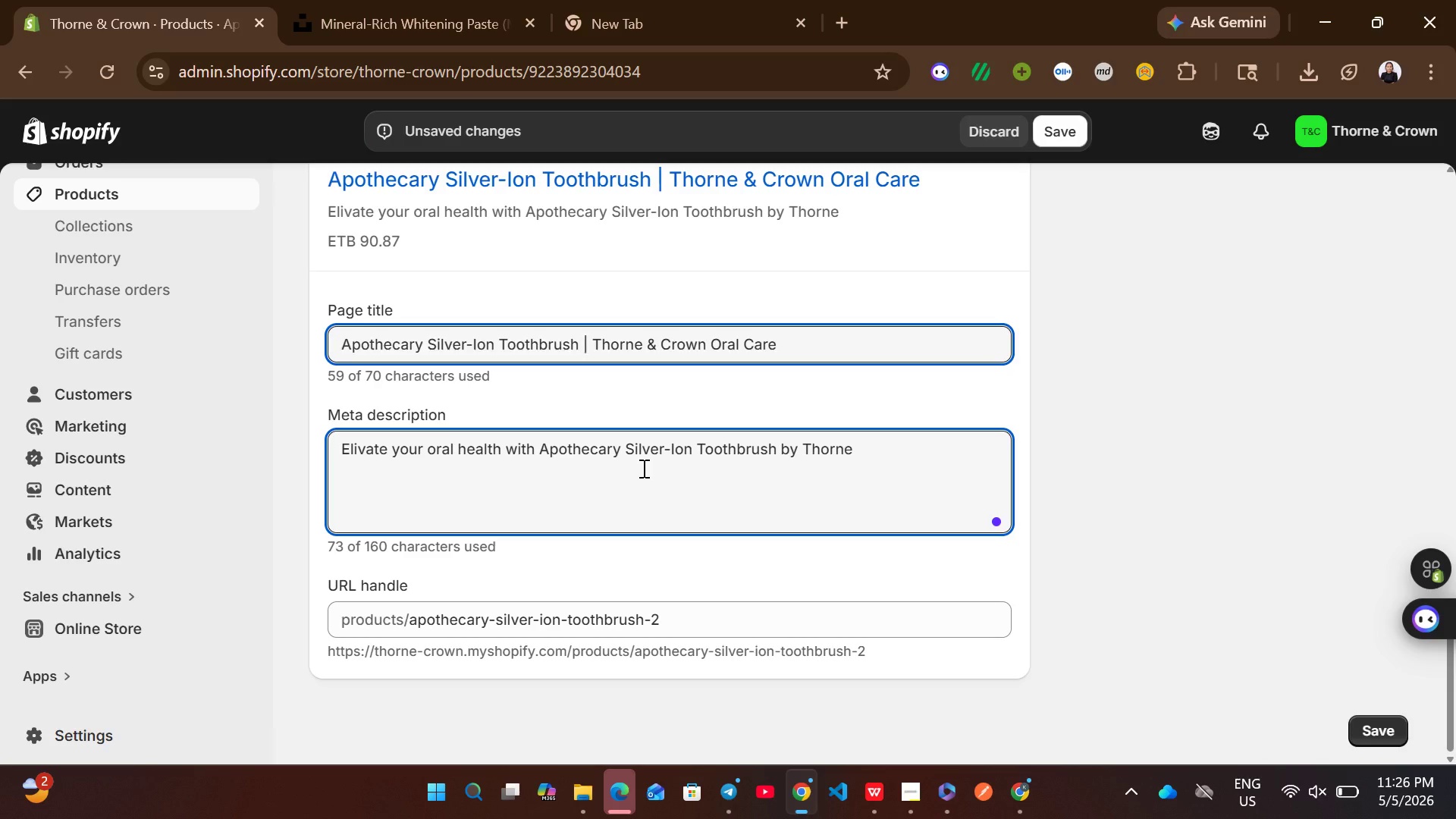 
hold_key(key=ShiftLeft, duration=0.95)
 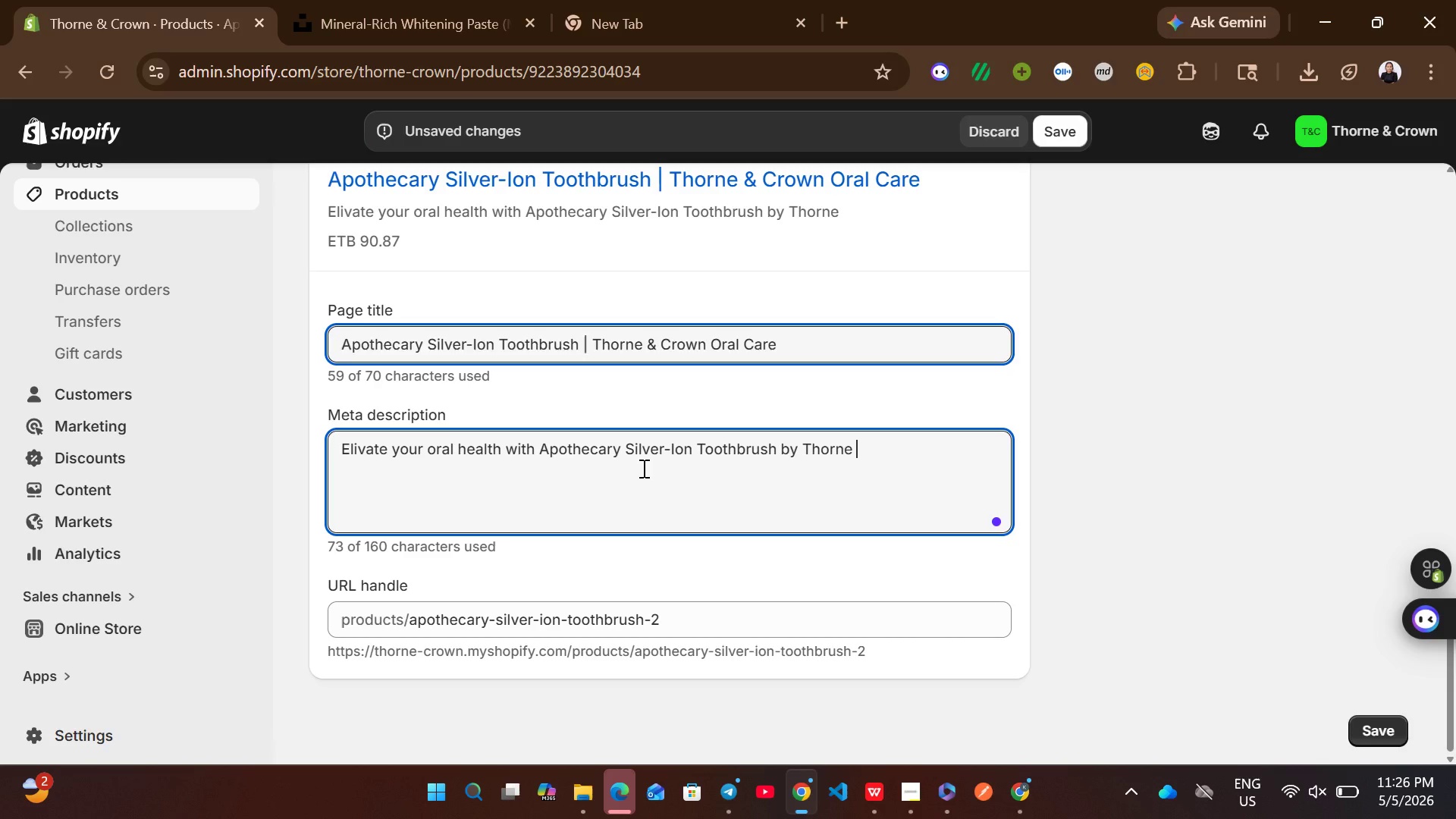 
type(& Crowns)
 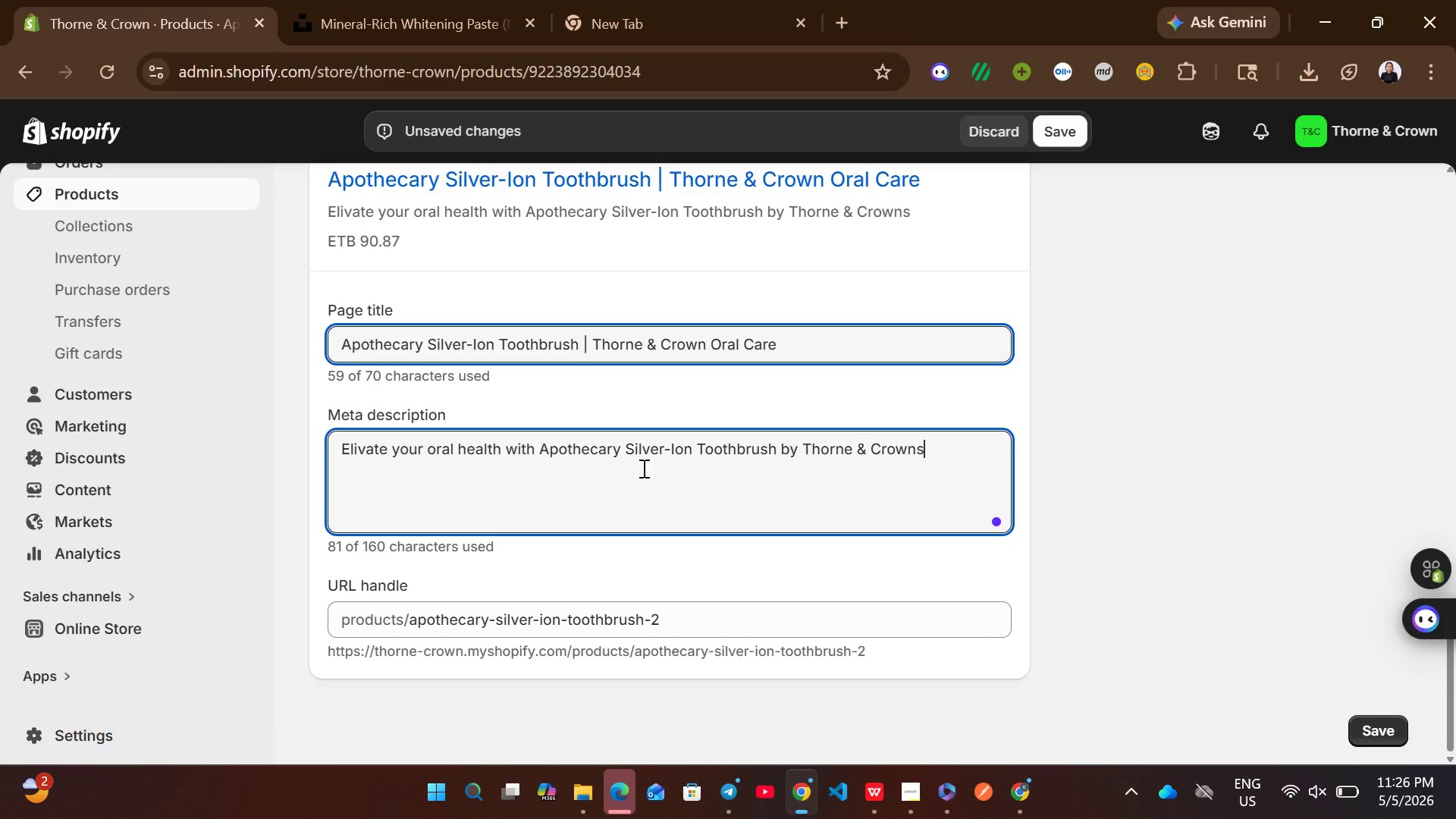 
wait(8.28)
 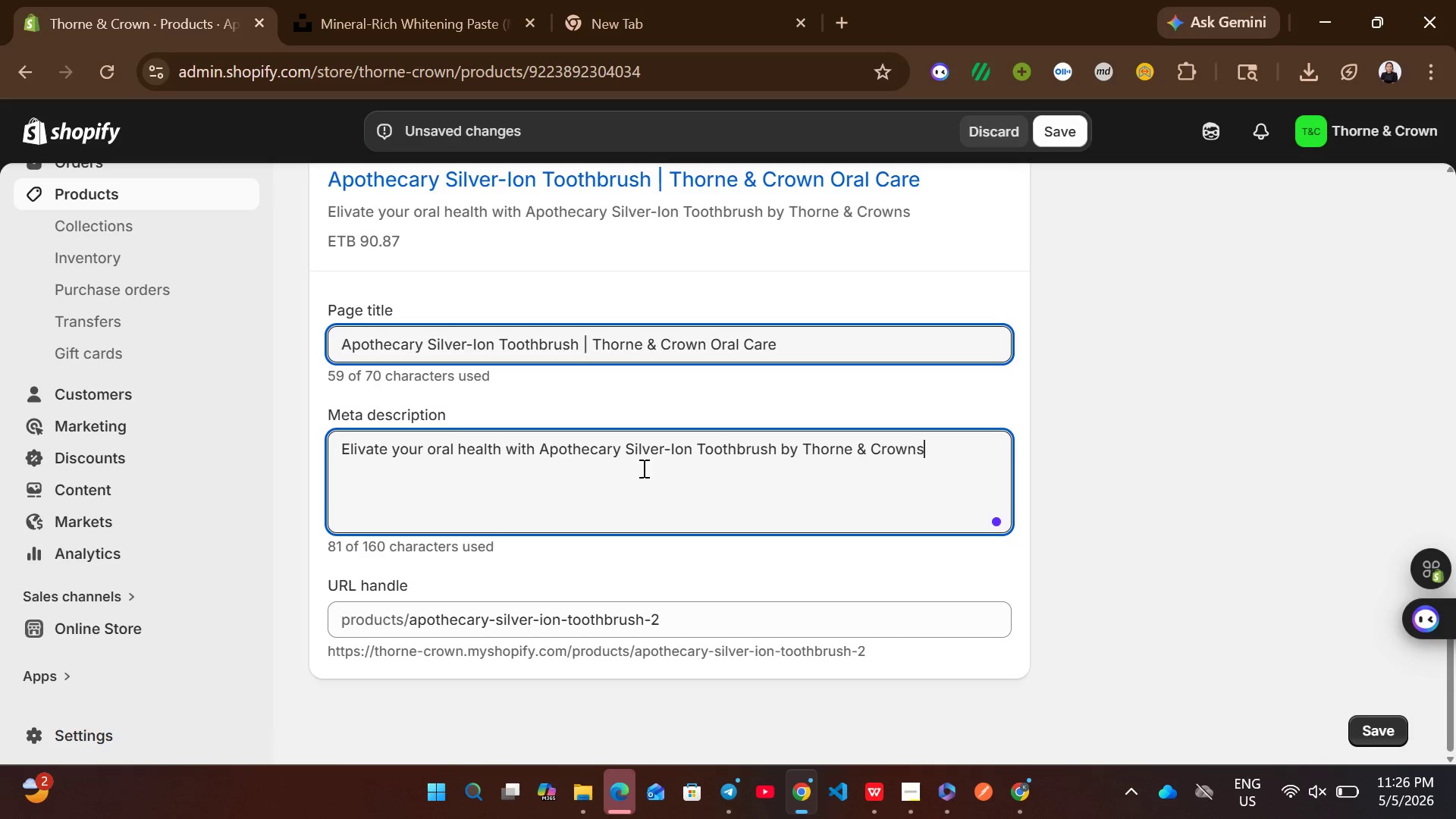 
type(.)
key(Backspace)
key(Backspace)
type(. infud)
key(Backspace)
type(sed with )
 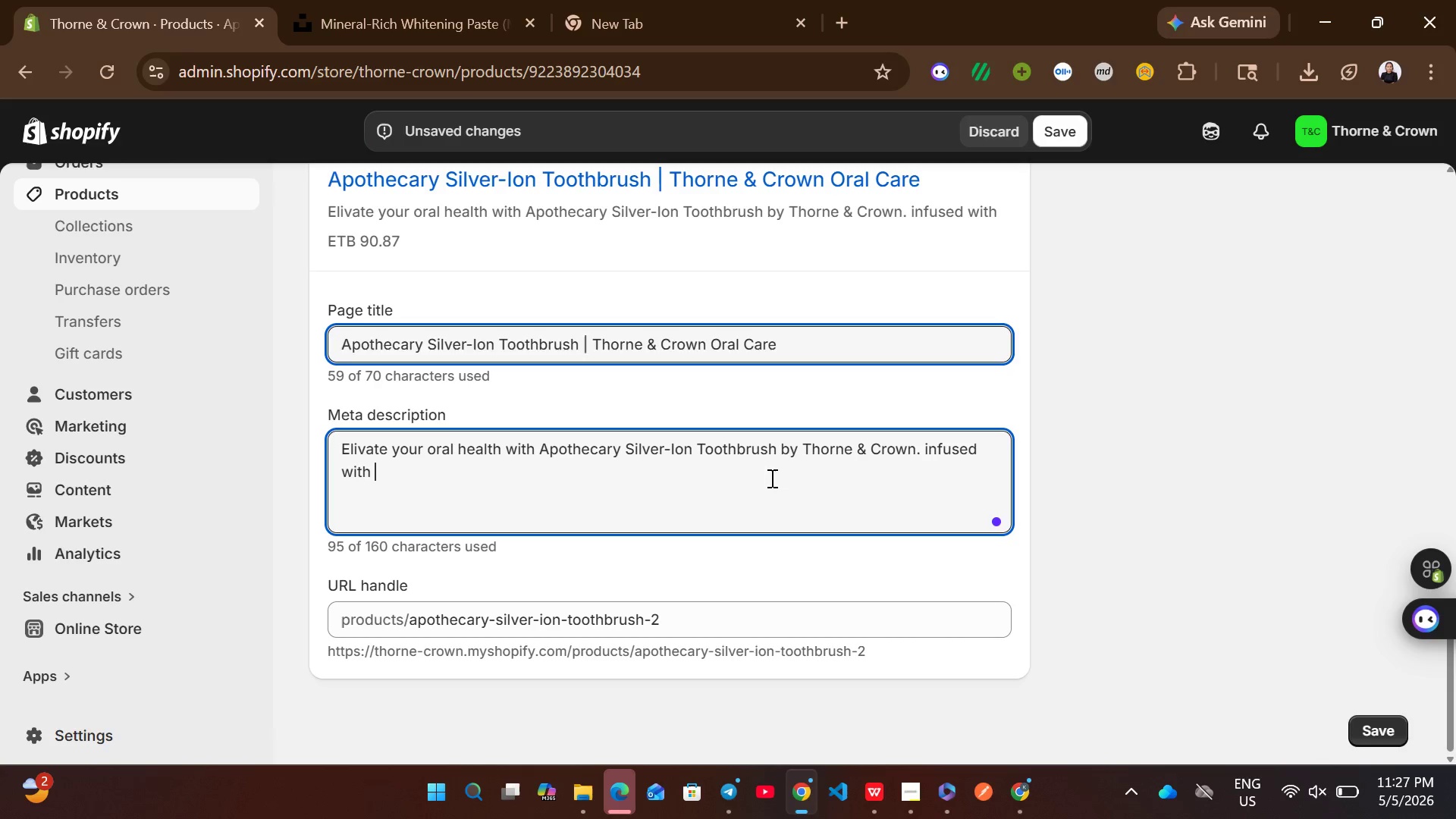 
wait(7.12)
 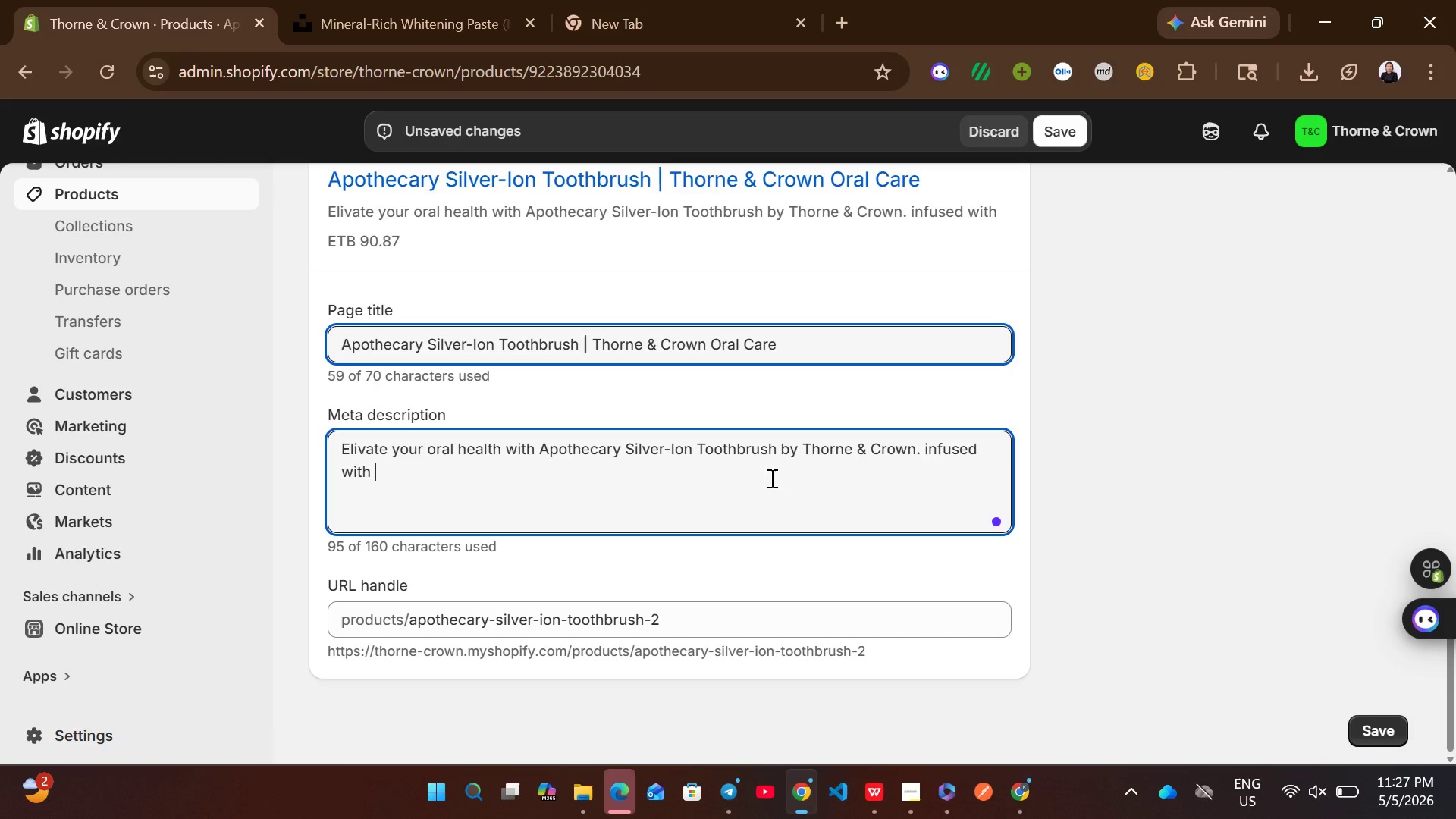 
type(whitening kit, )
 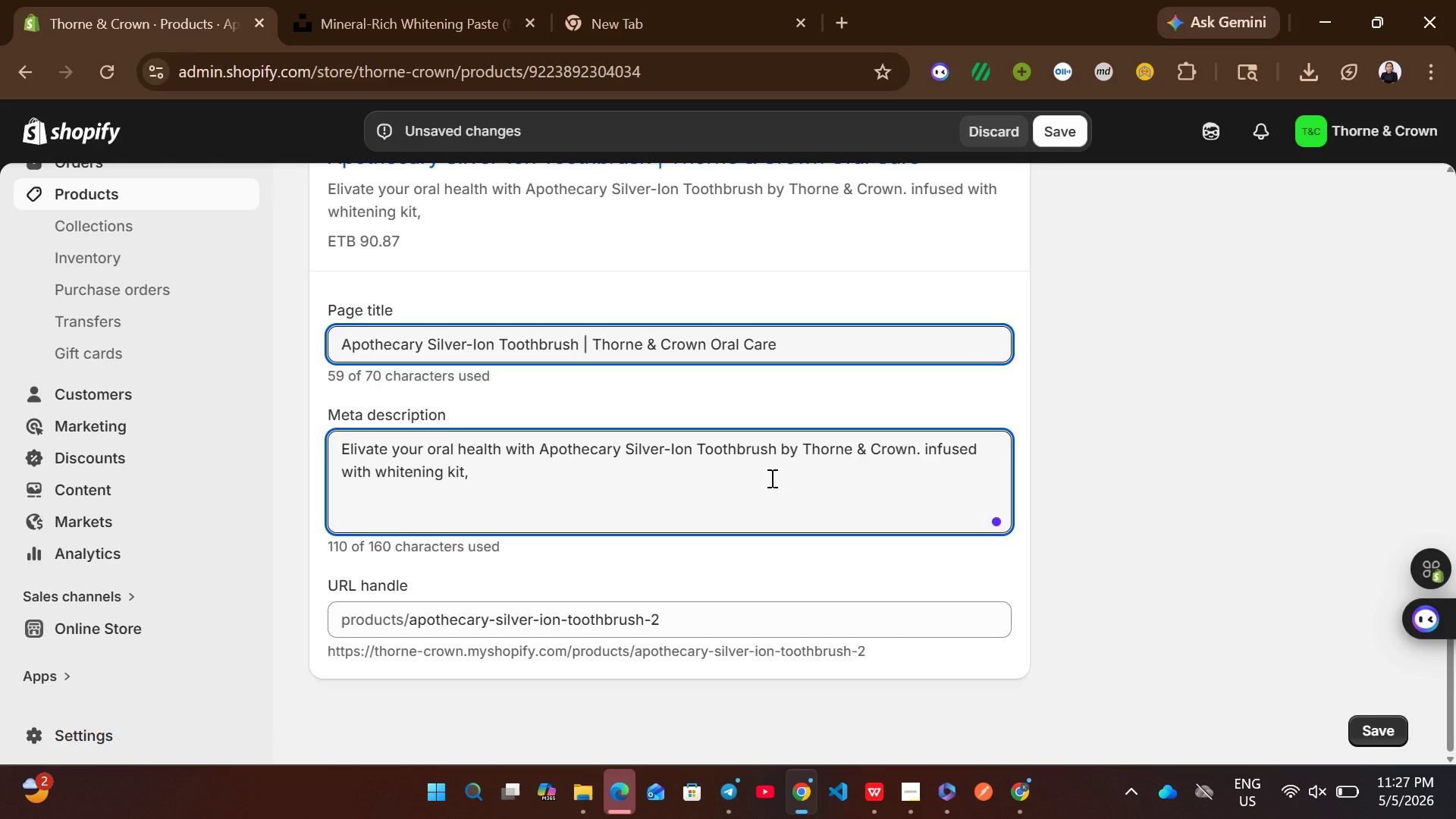 
type(LED)
 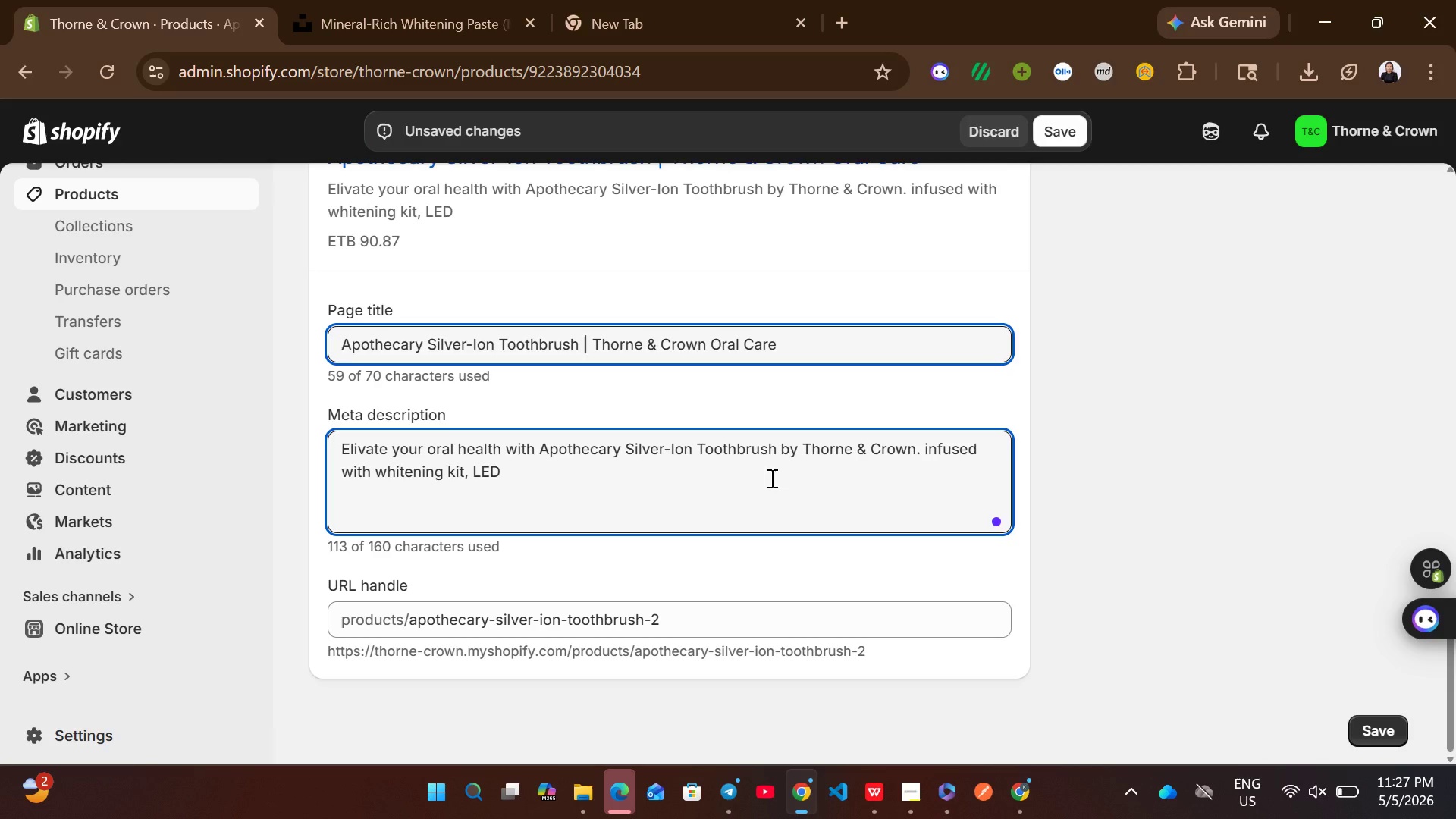 
type(dental)
 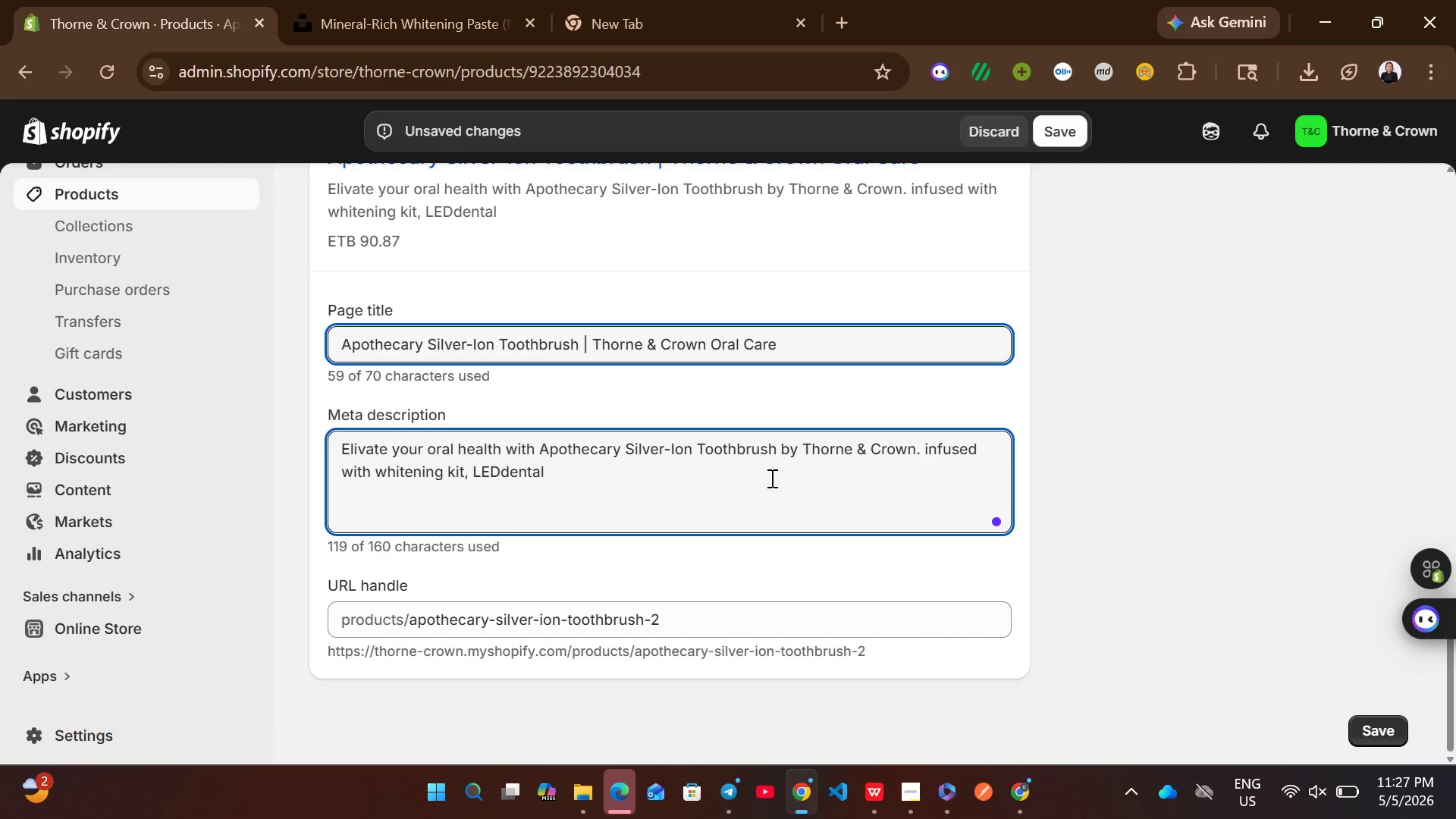 
wait(13.09)
 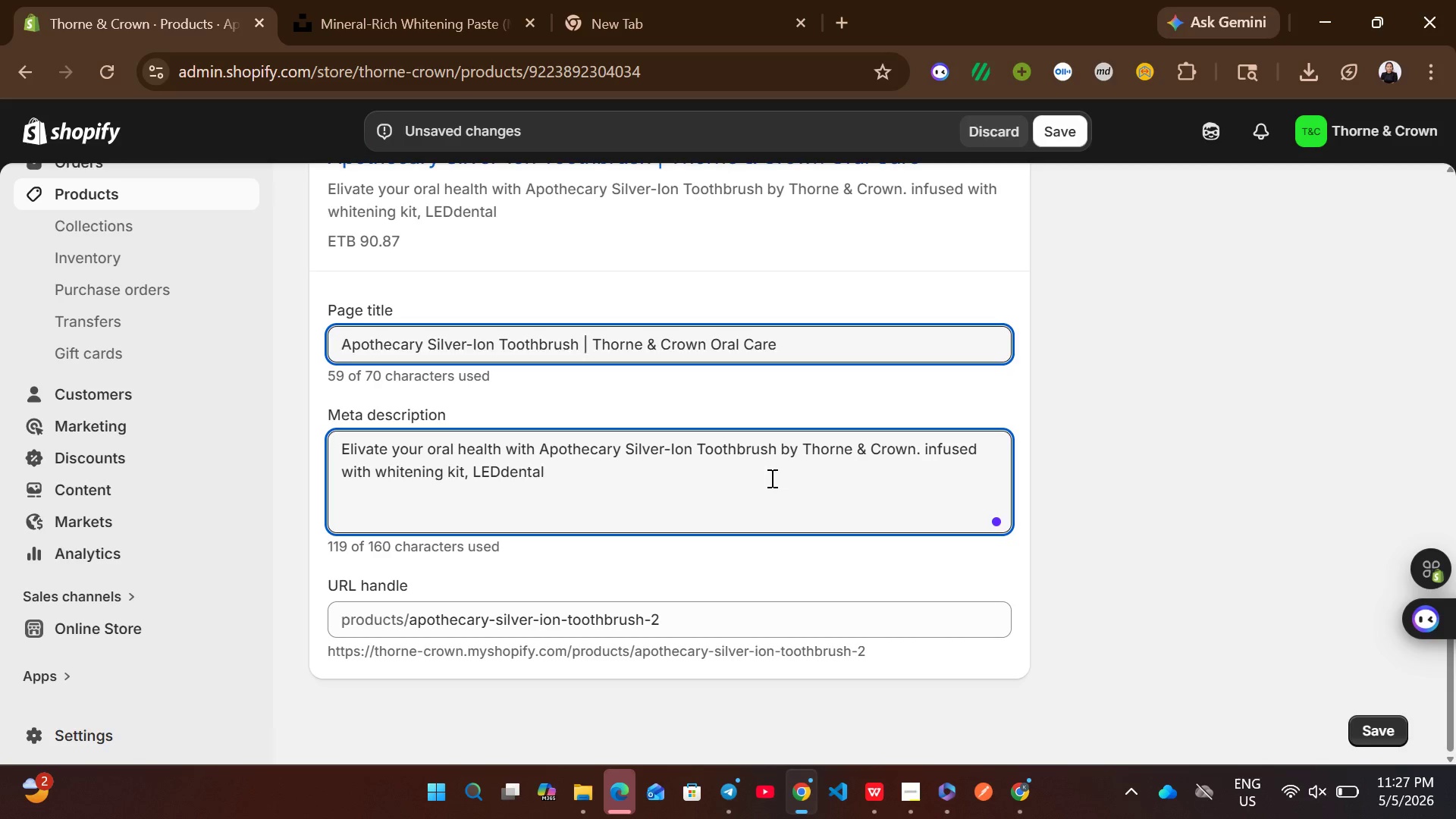 
left_click([494, 477])
 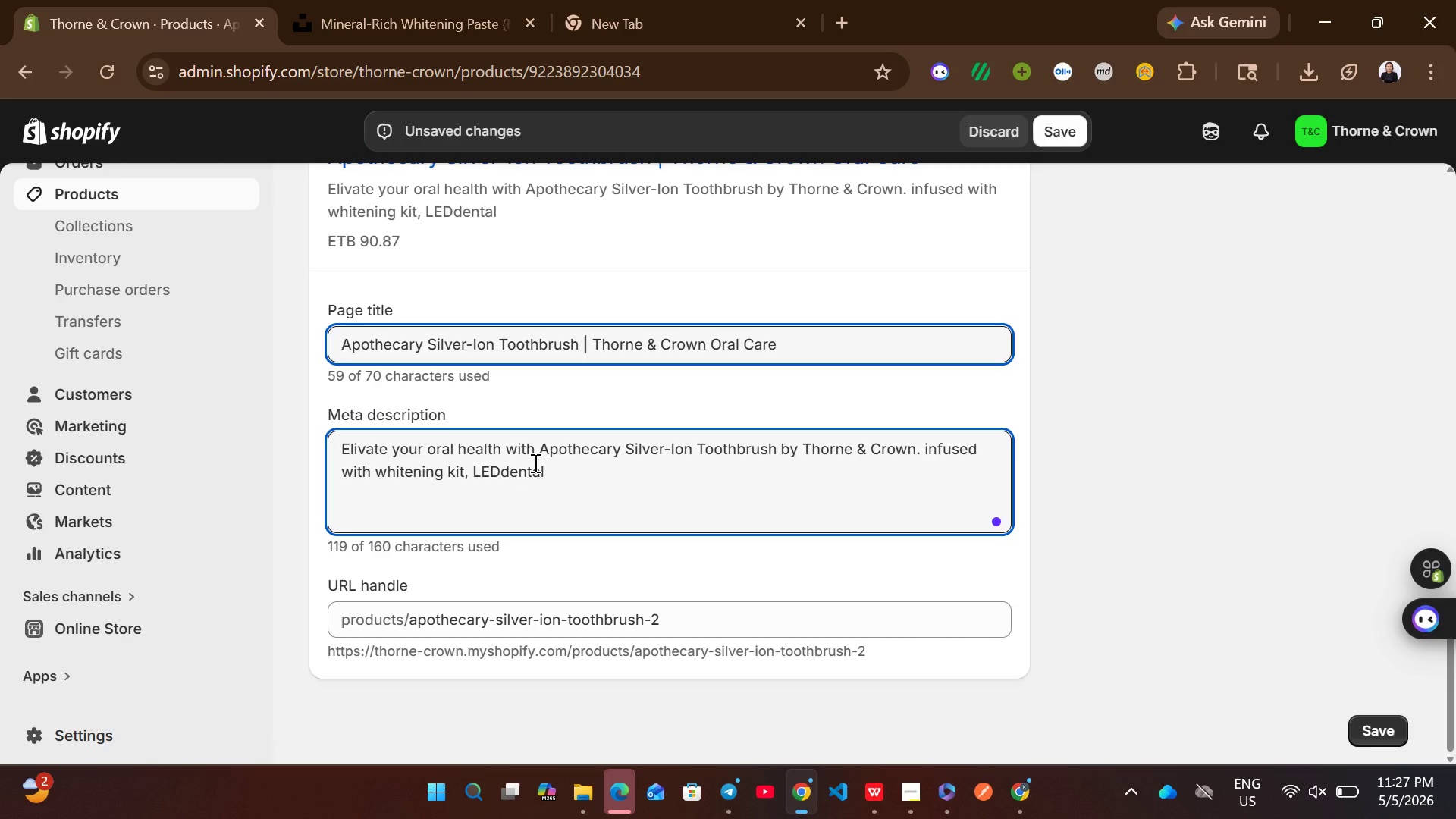 
key(ArrowRight)
 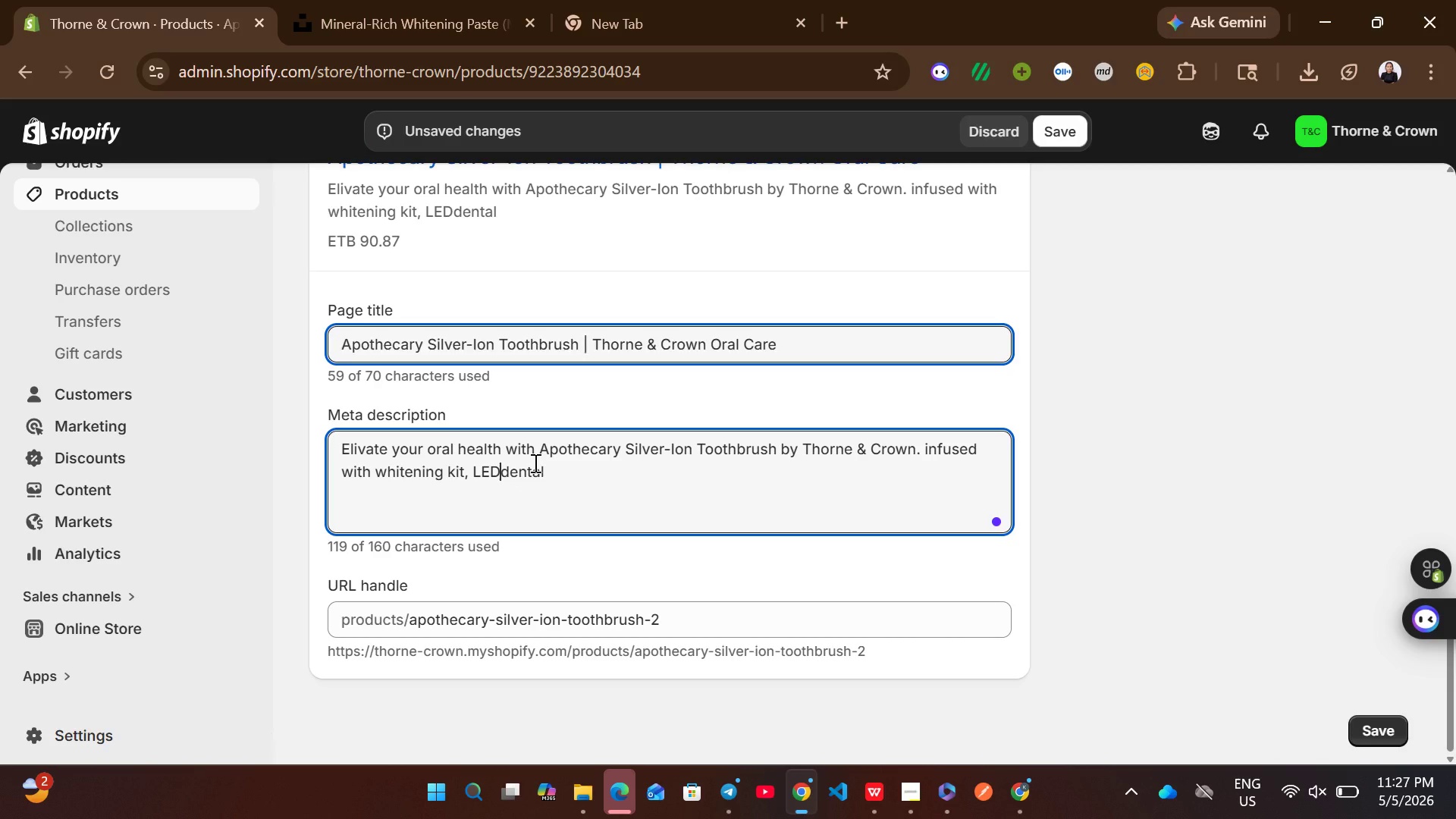 
key(Space)
 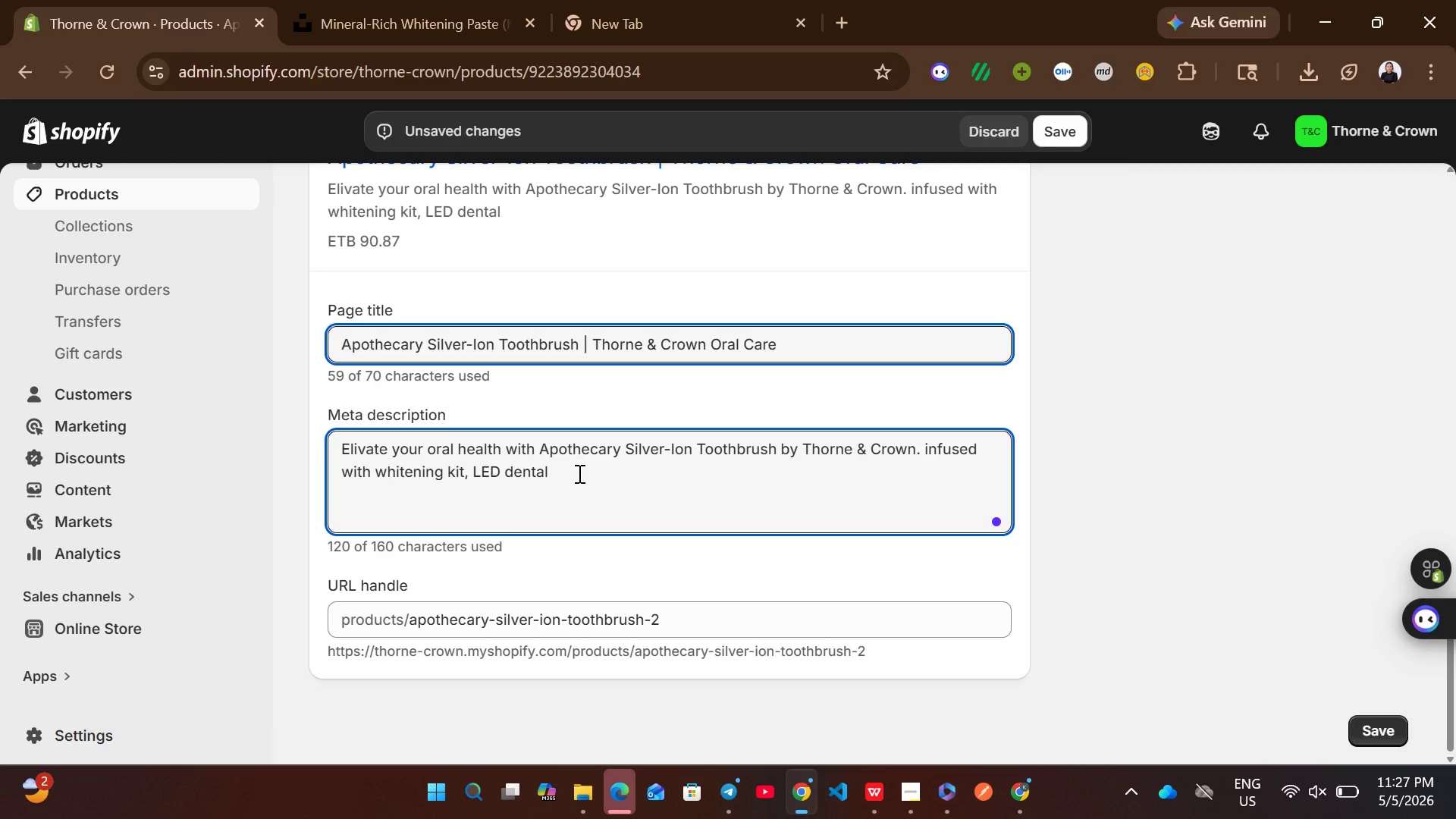 
left_click([579, 476])
 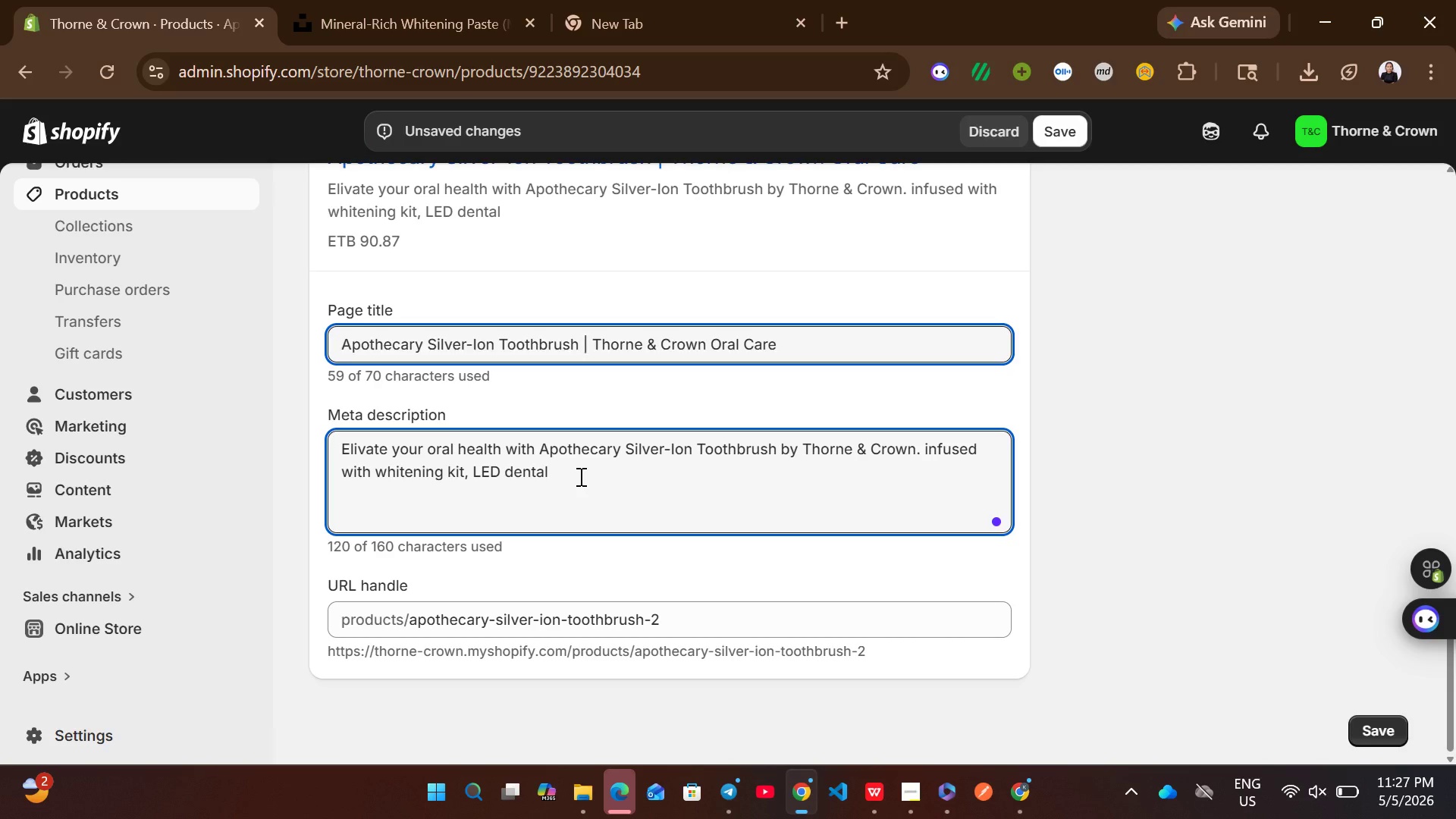 
type(, home whitening)
 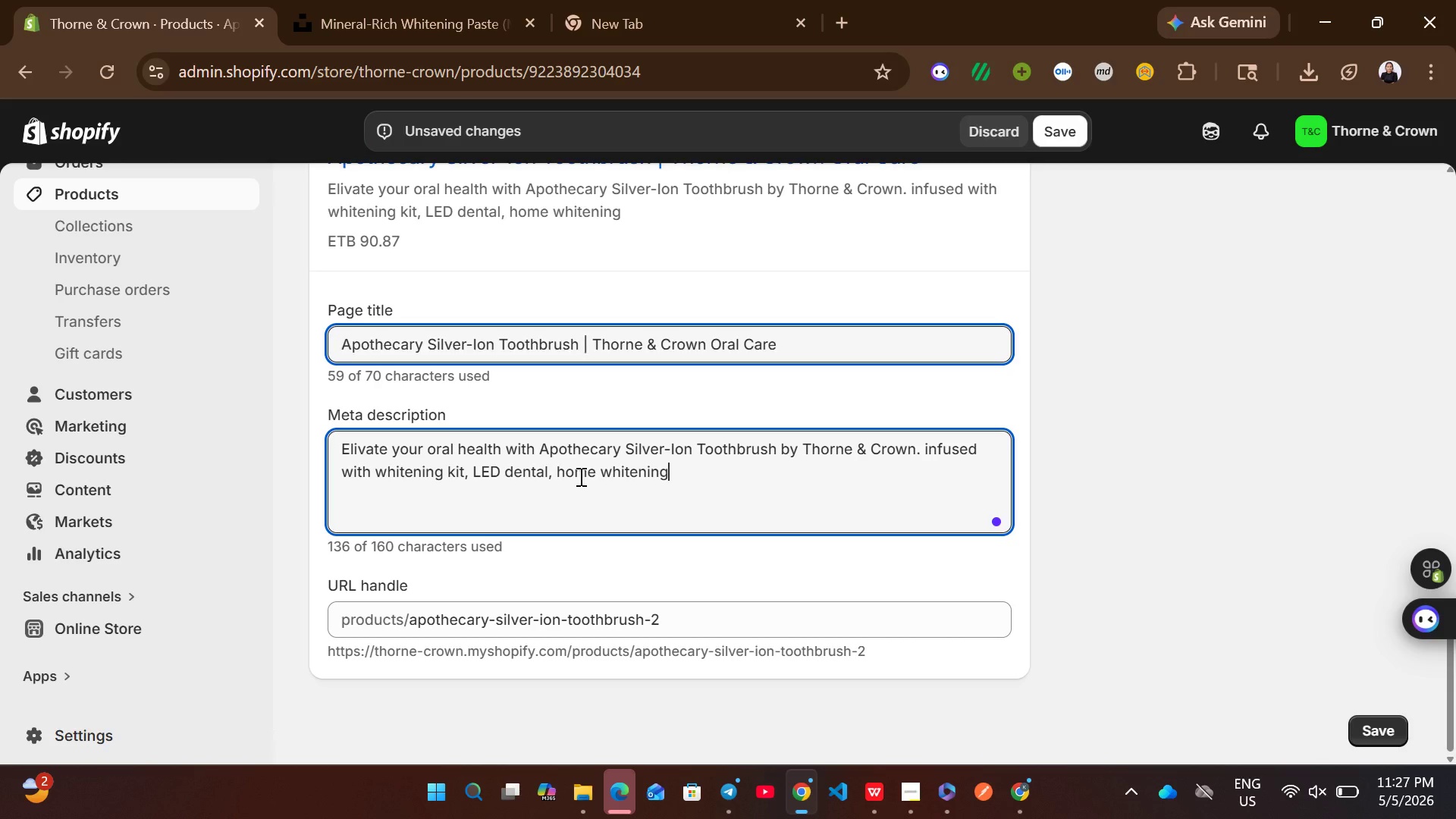 
wait(11.84)
 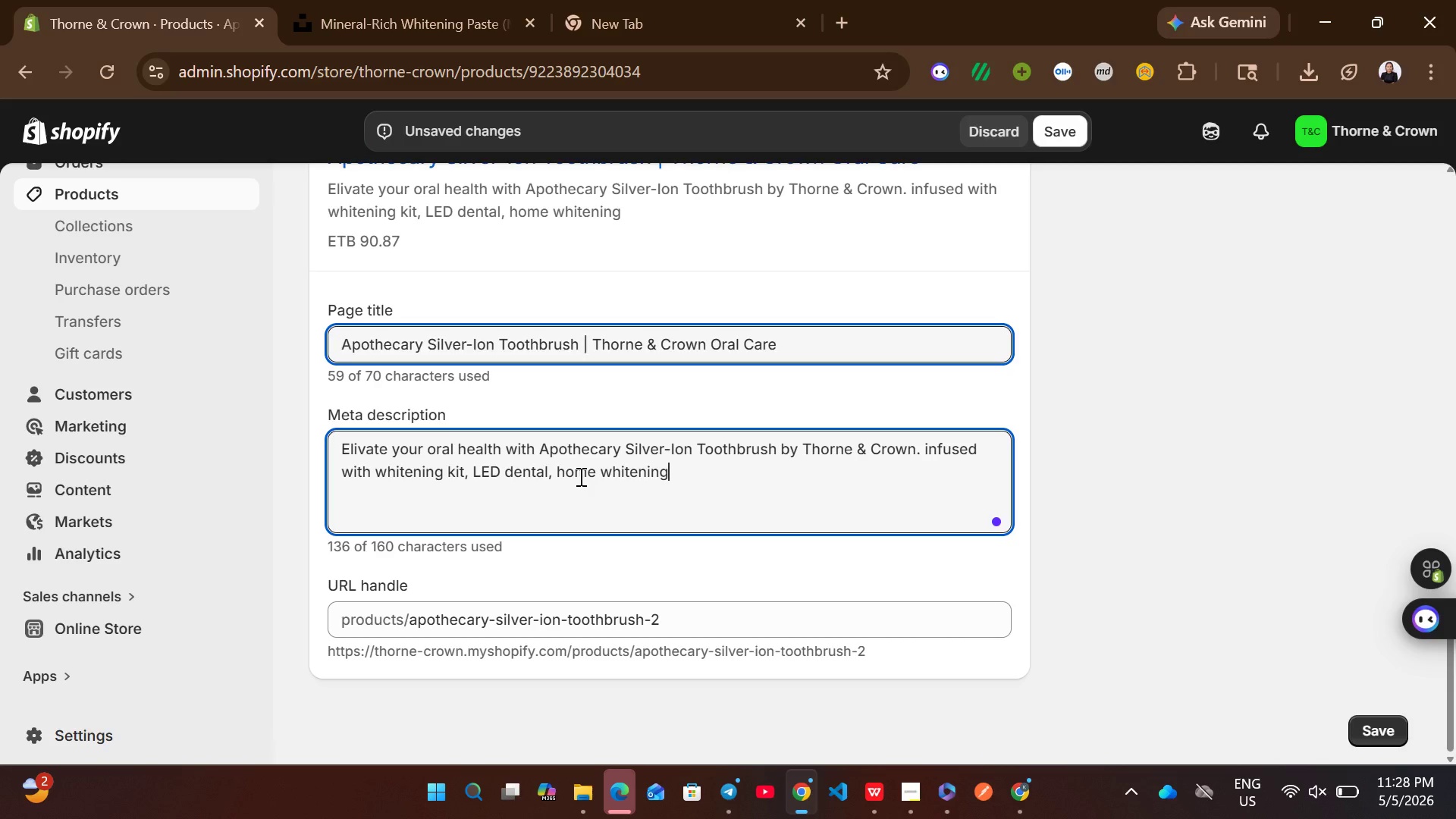 
type( kit, the essential tool brig)
key(Backspace)
type(ngs a modern apoyj)
key(Backspace)
key(Backspace)
type(y)
key(Backspace)
type(the )
key(Backspace)
type(cary feek)
key(Backspace)
type(l tp daily )
 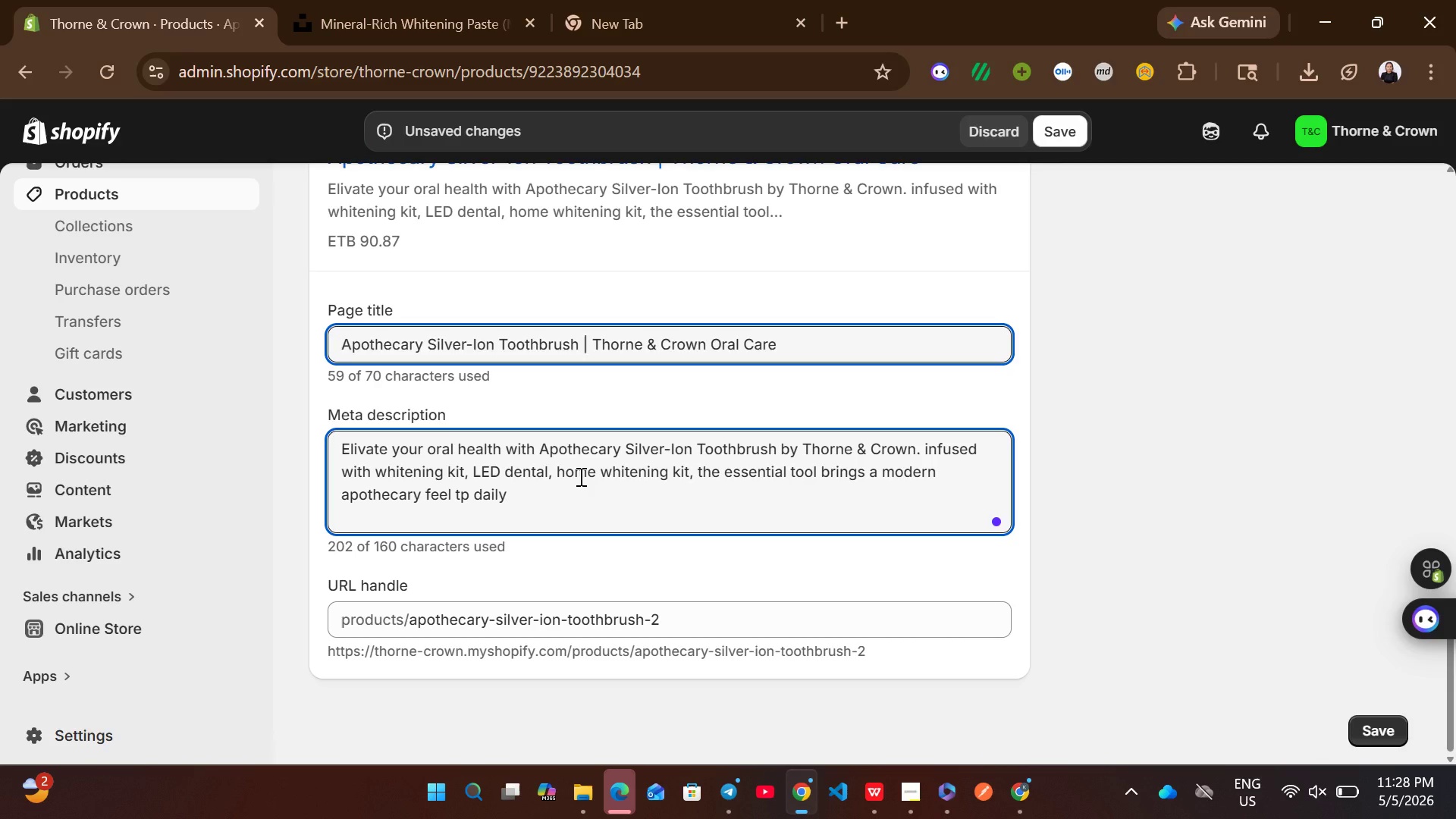 
wait(5.36)
 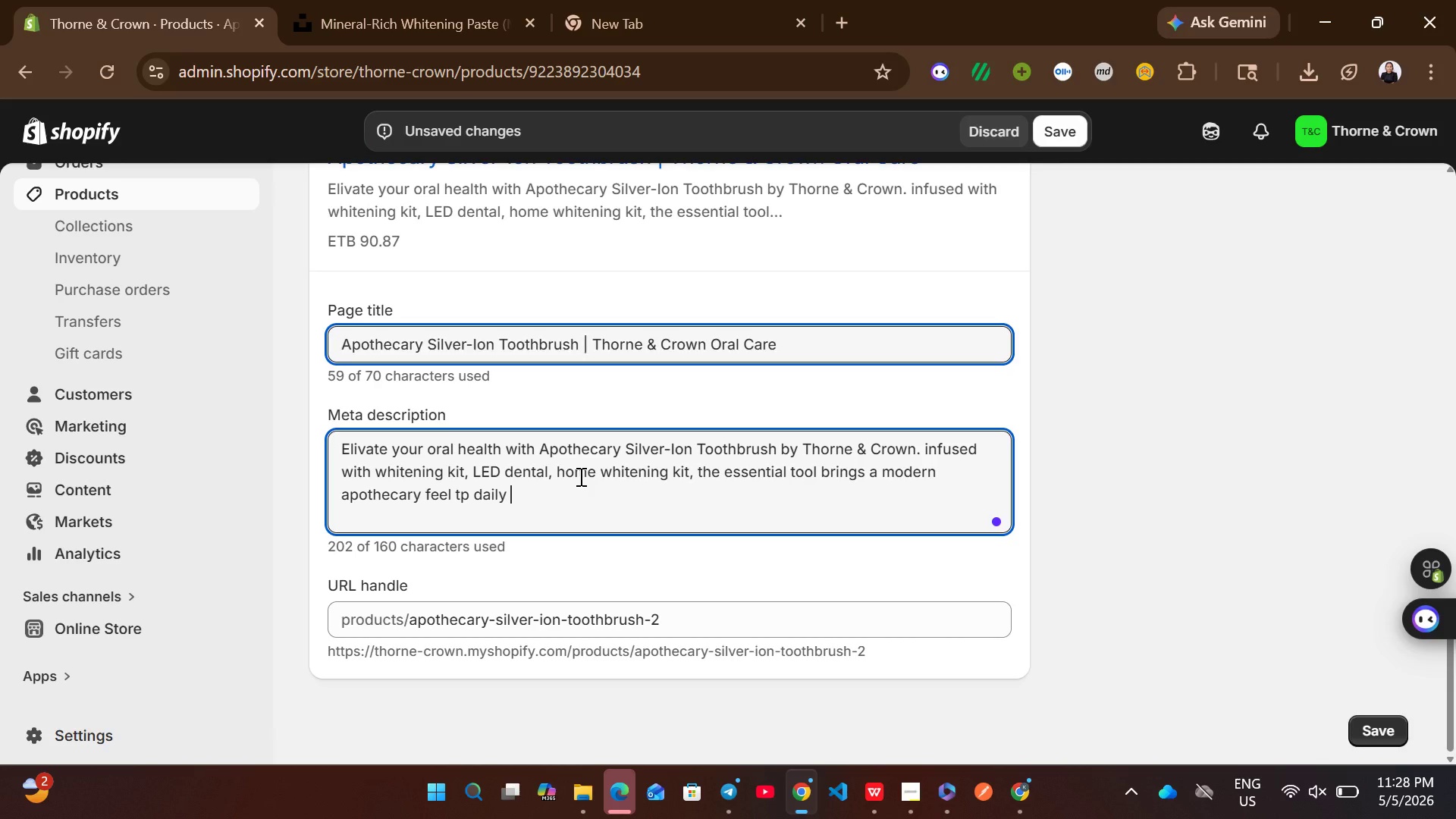 
type(roi)
key(Backspace)
type(utine)
 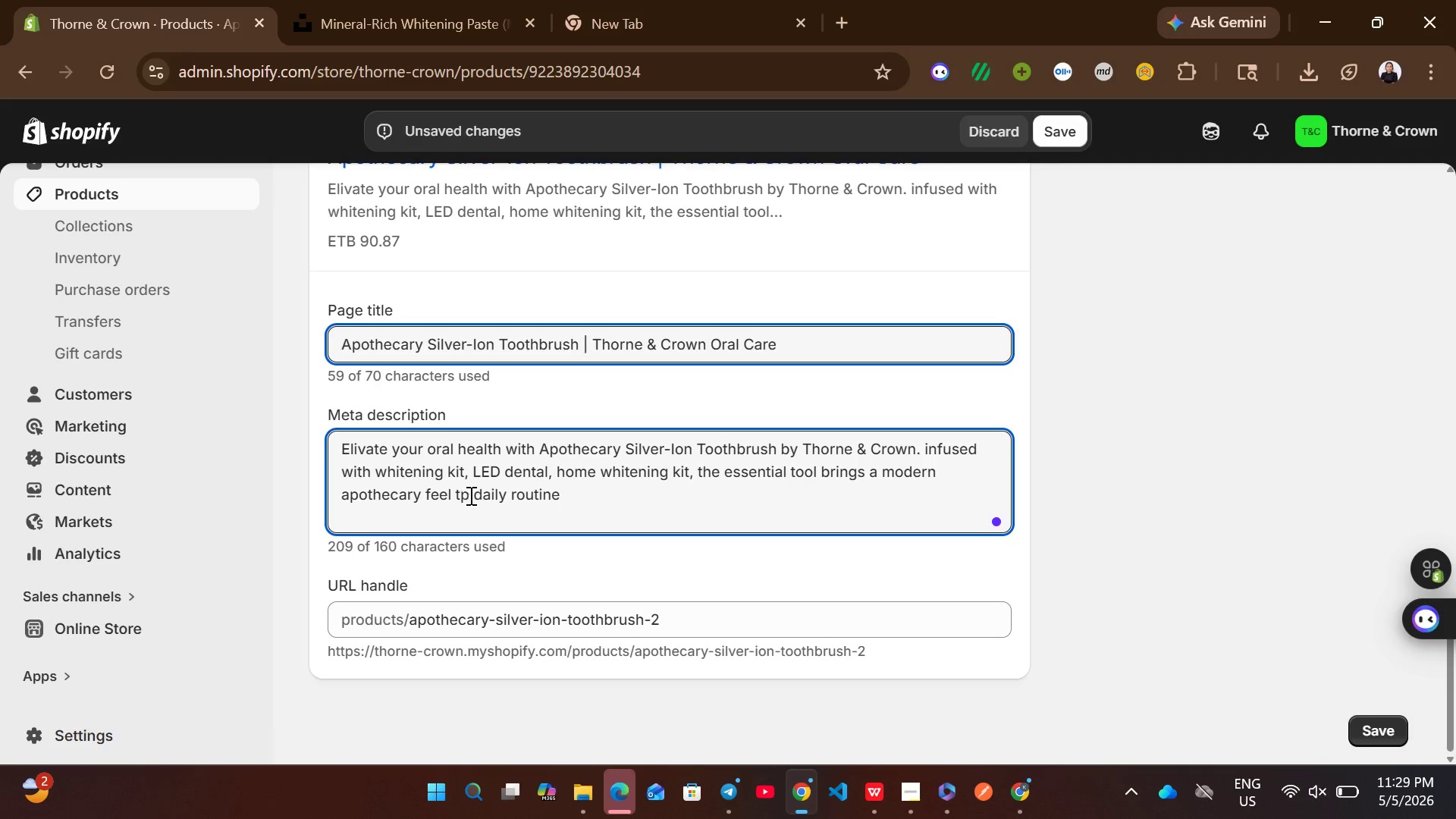 
left_click([463, 492])
 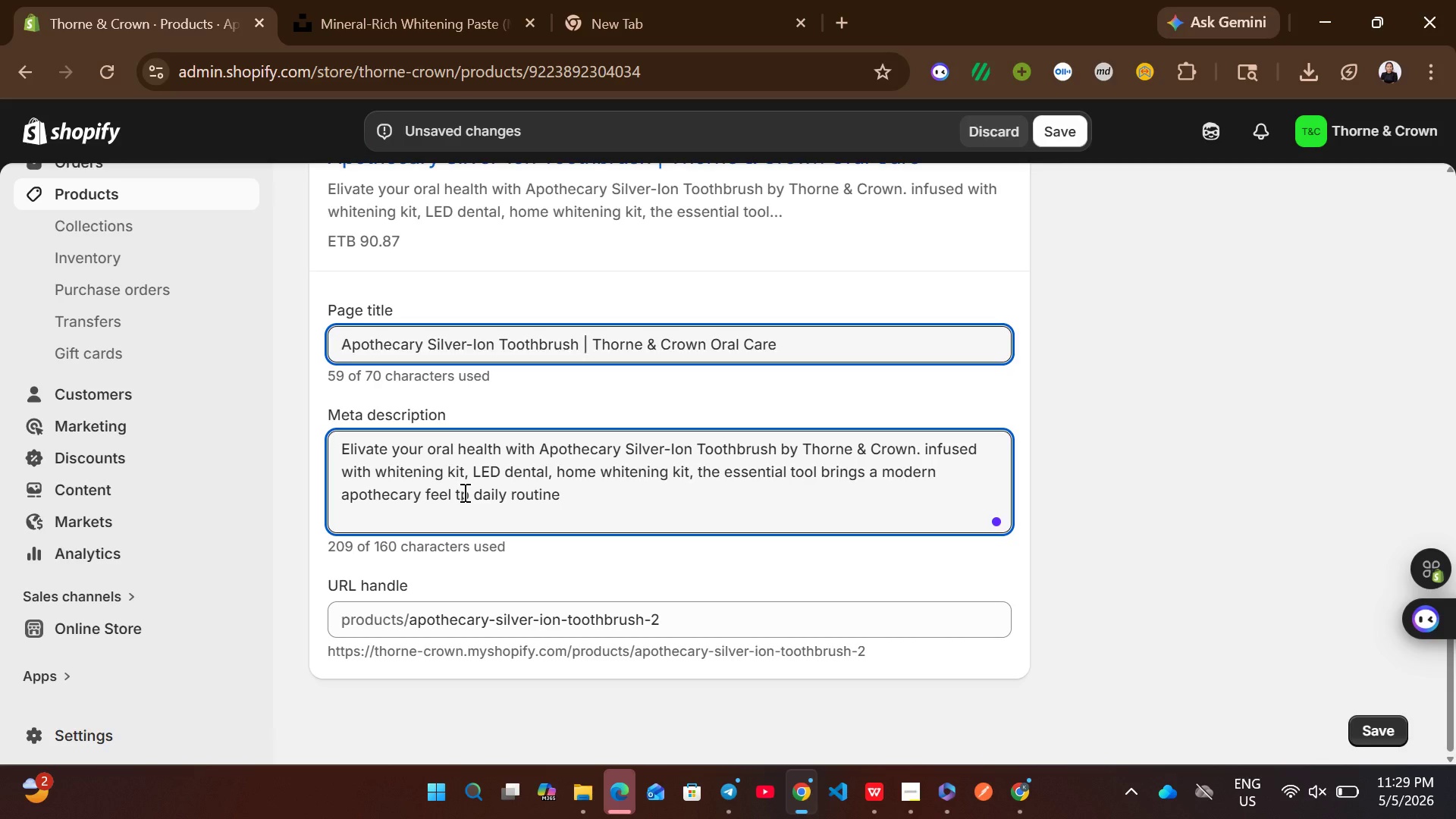 
key(ArrowRight)
 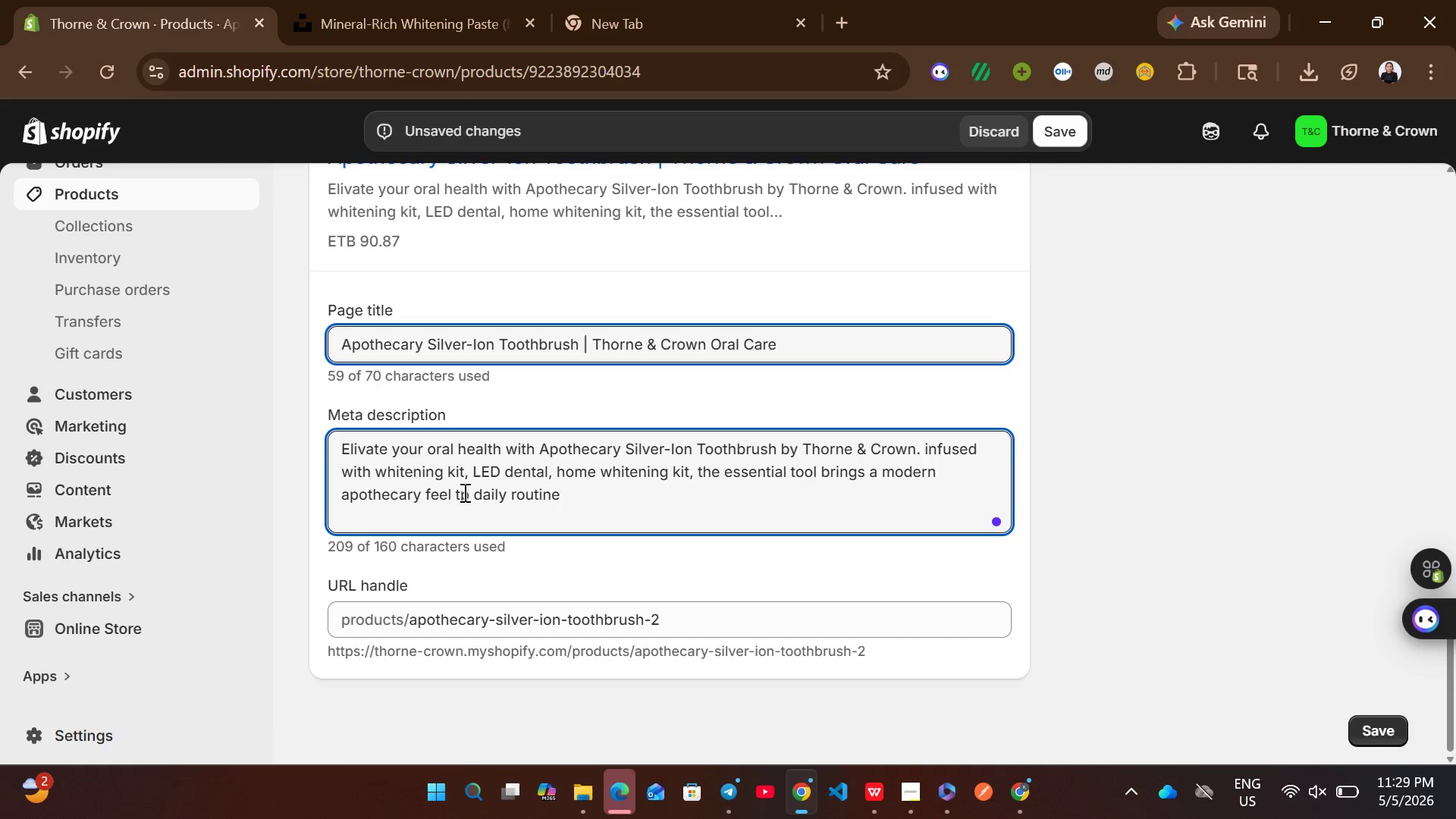 
key(Backspace)
type( your)
 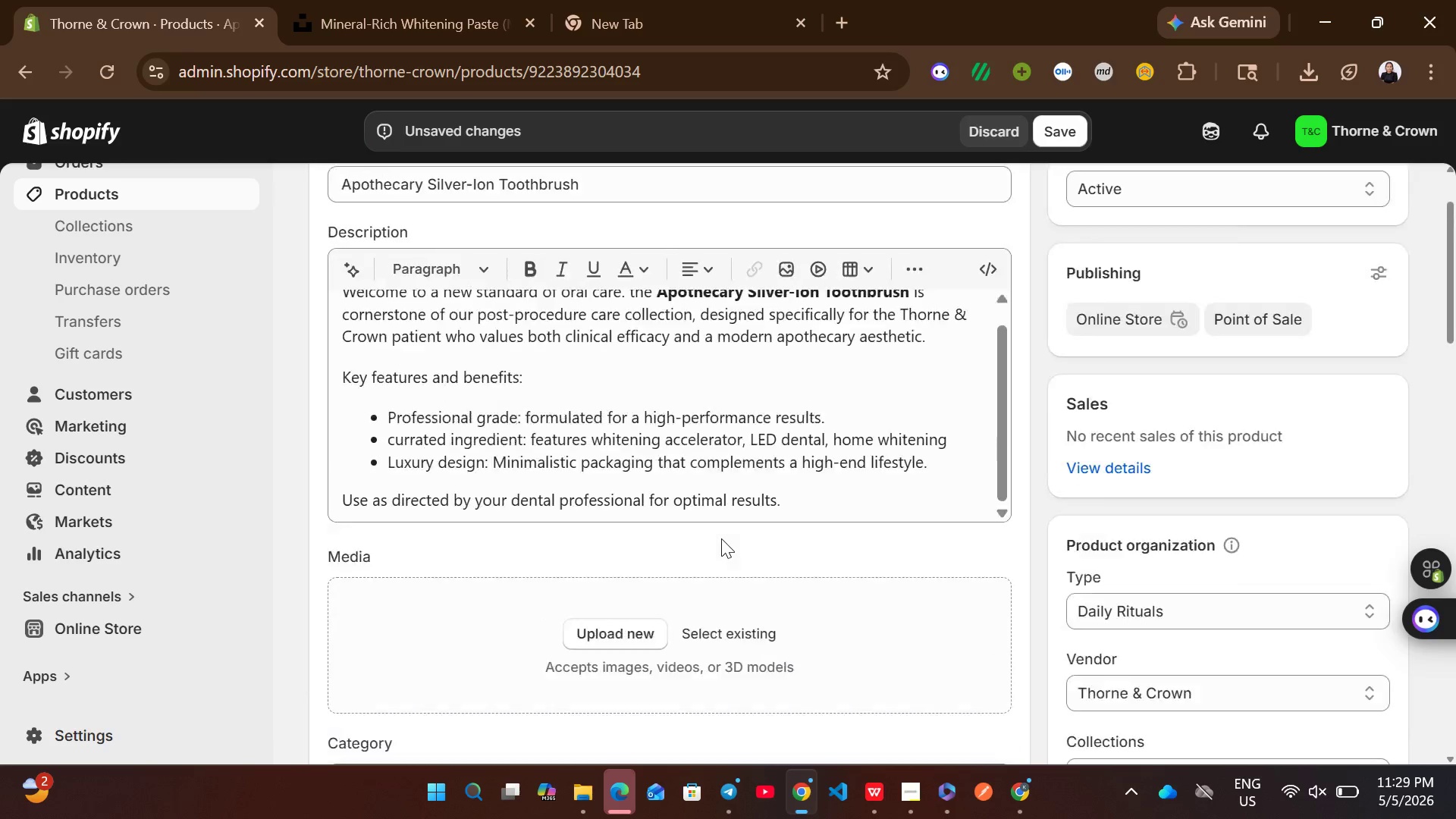 
left_click([692, 433])
 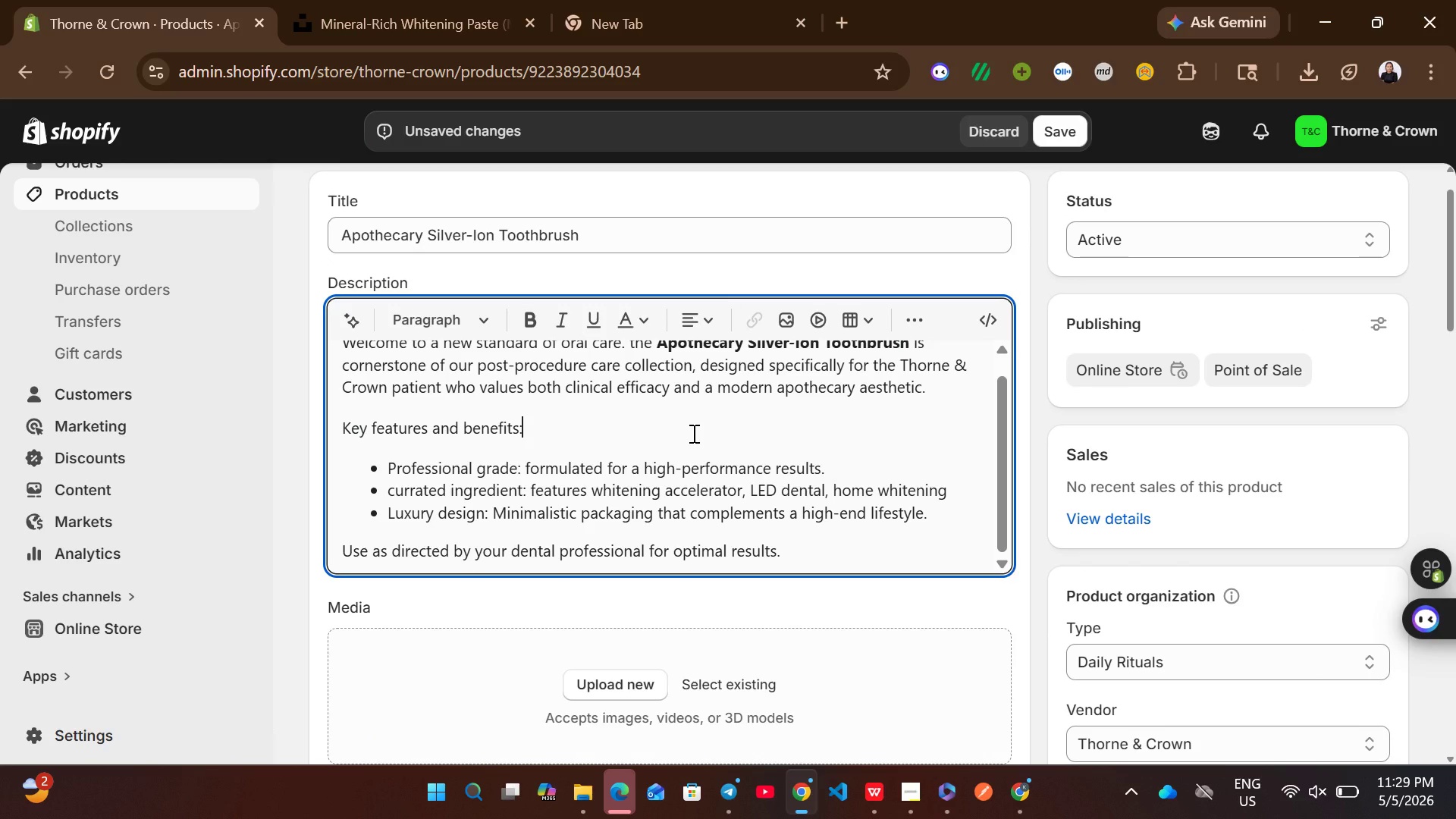 
key(Control+A)
 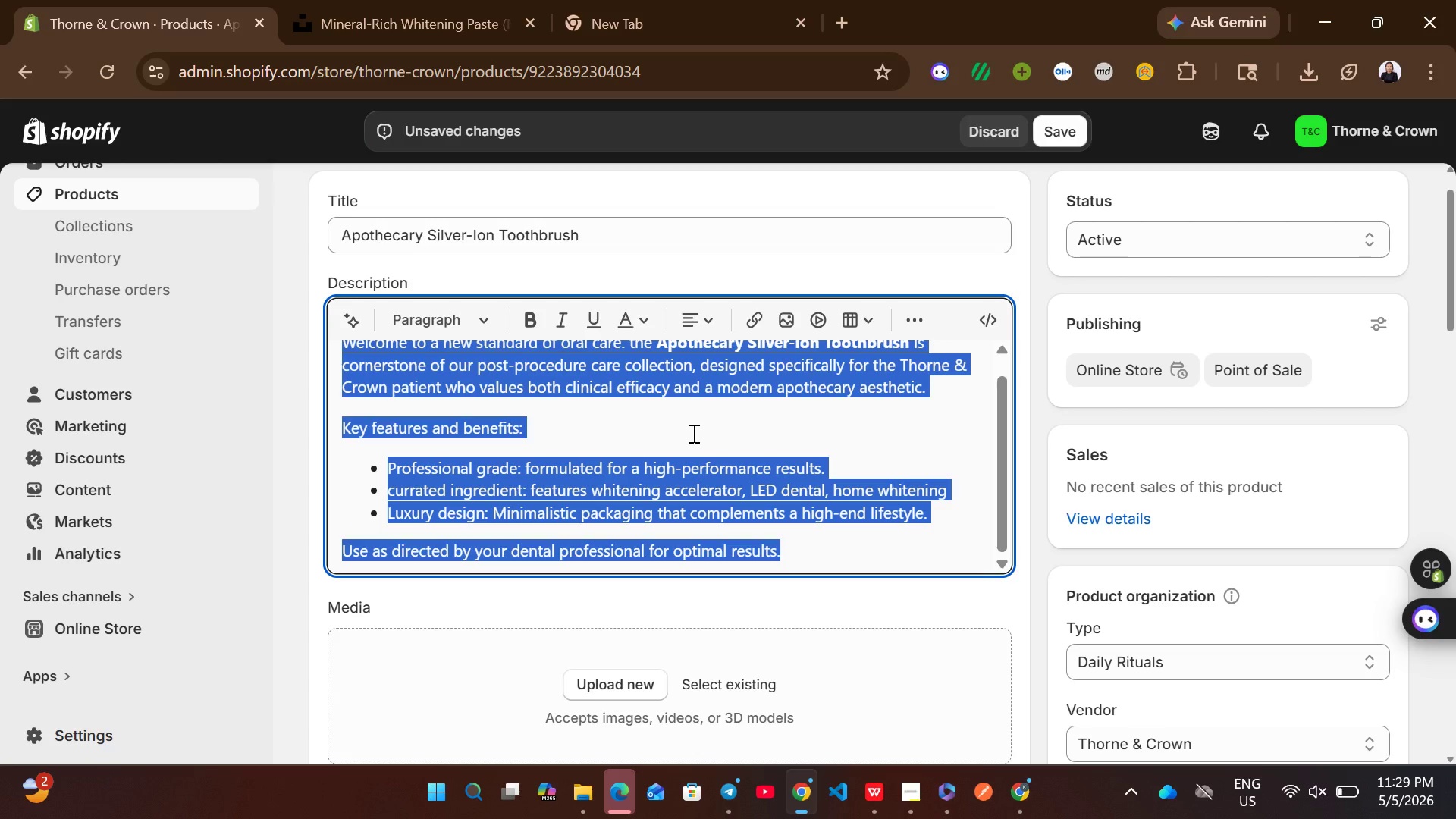 
hold_key(key=ControlLeft, duration=0.42)